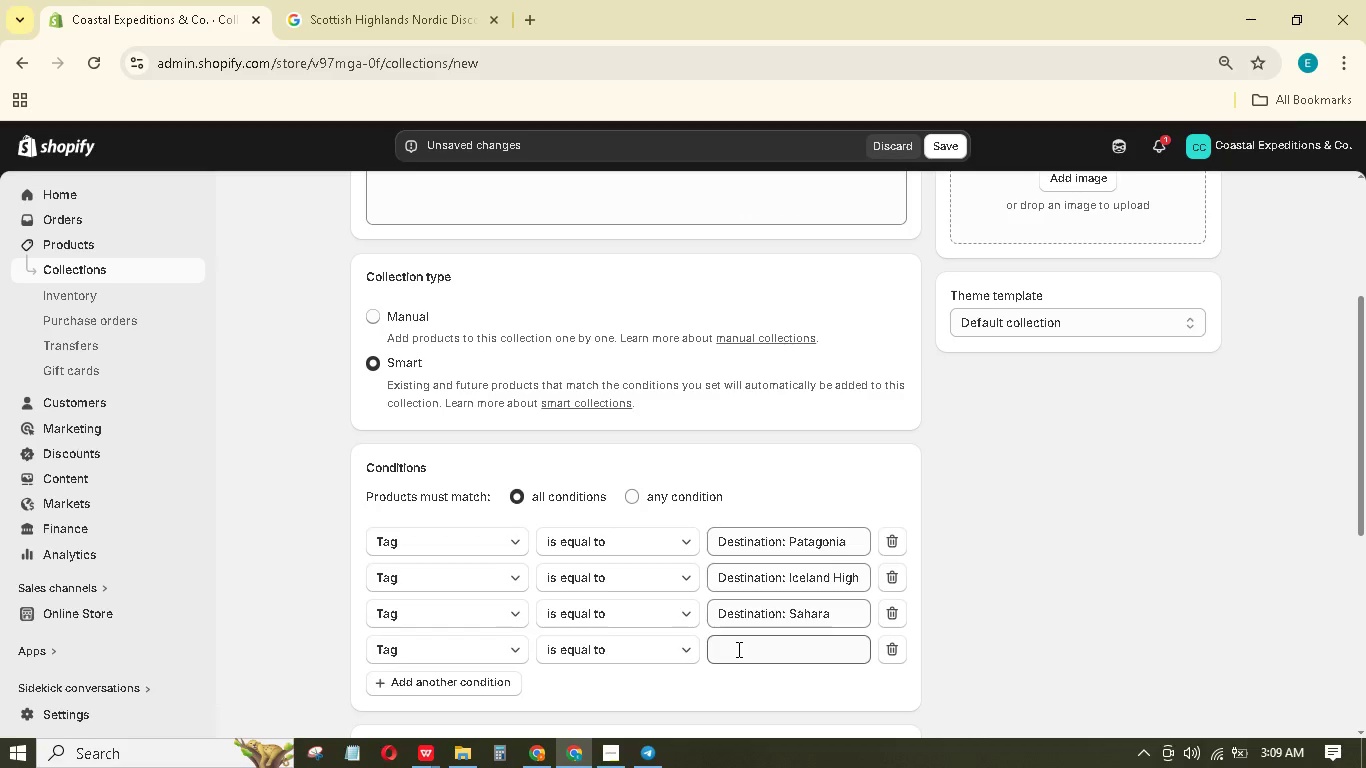 
left_click([737, 649])
 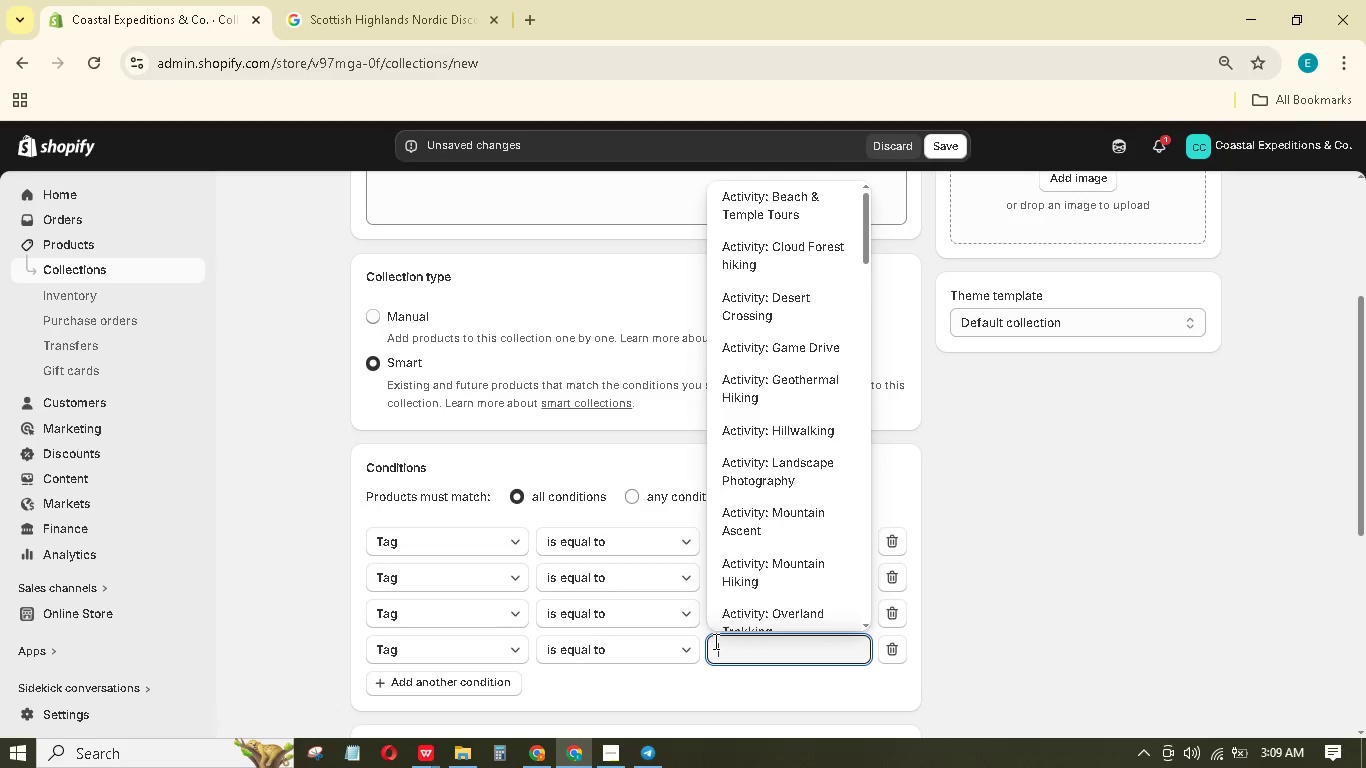 
wait(6.2)
 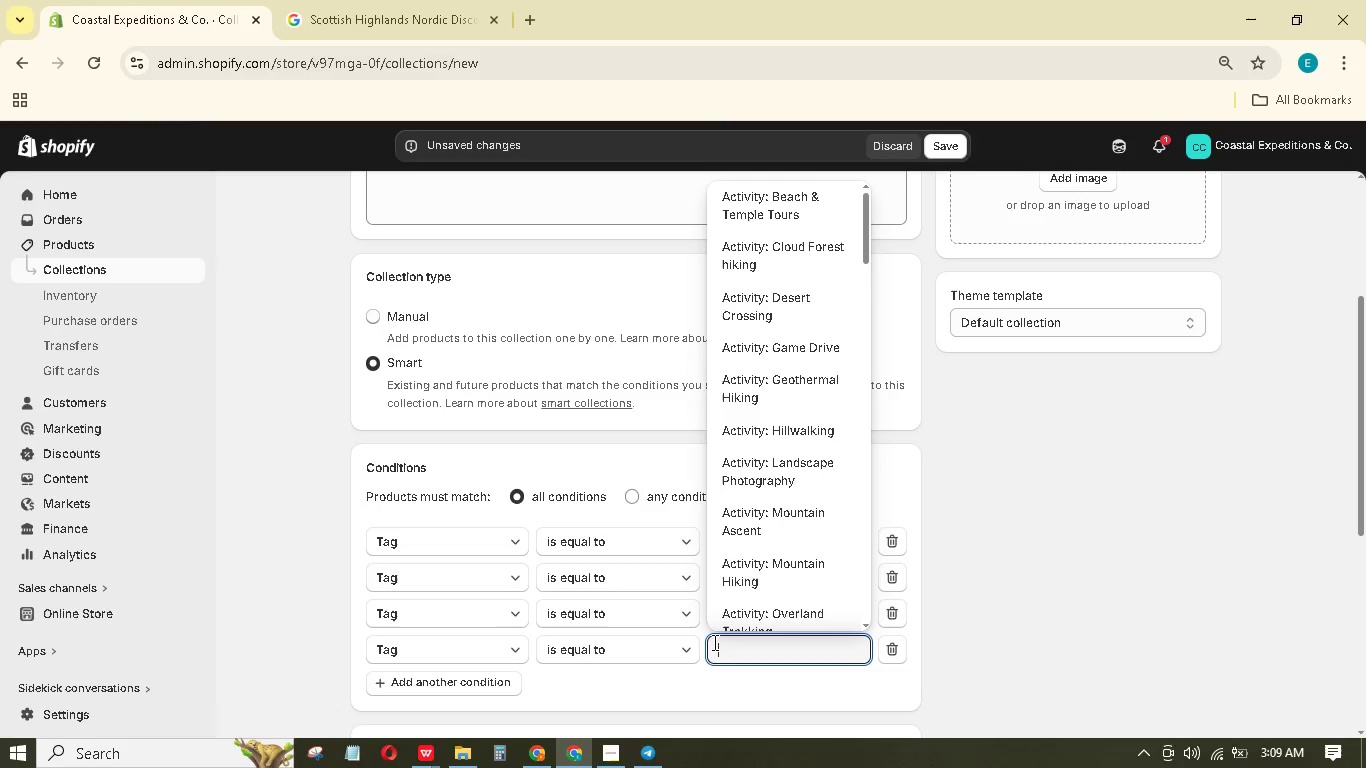 
type(natio)
 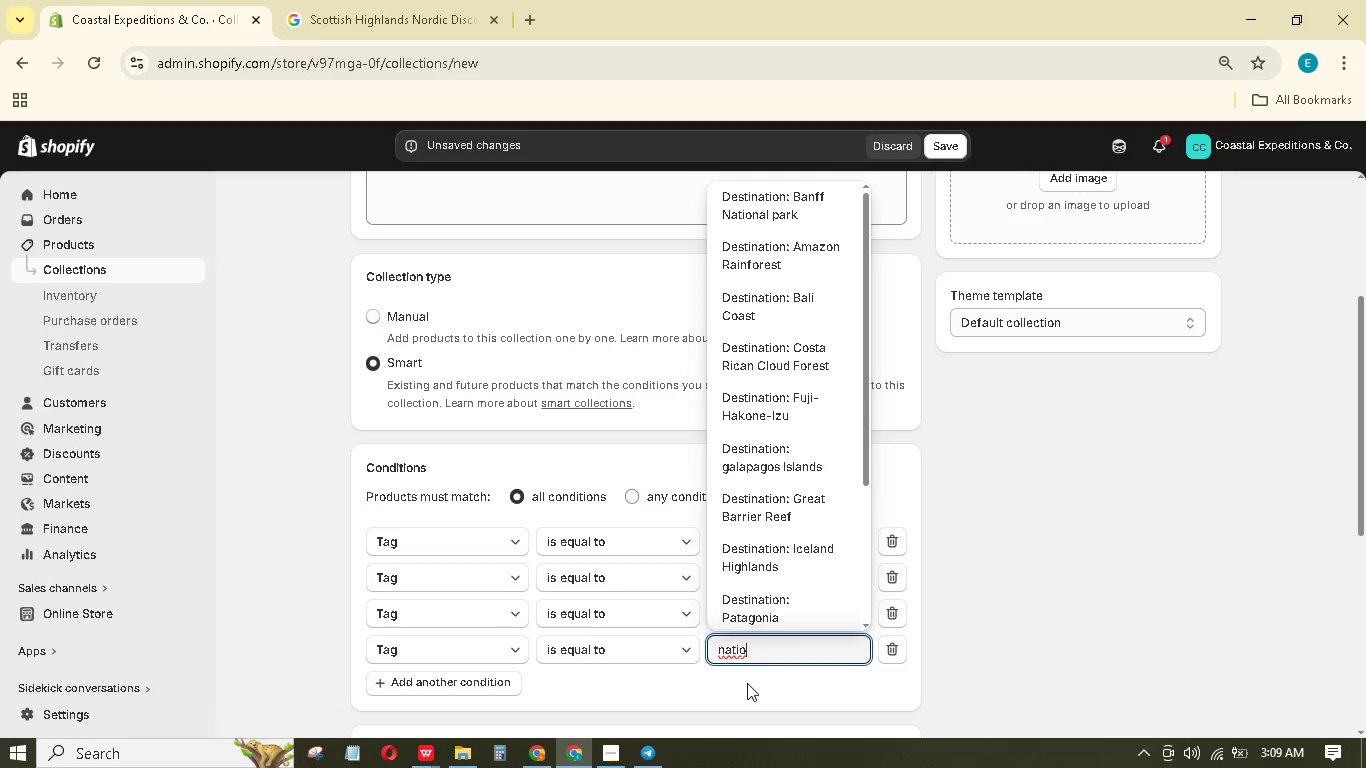 
type(nal)
 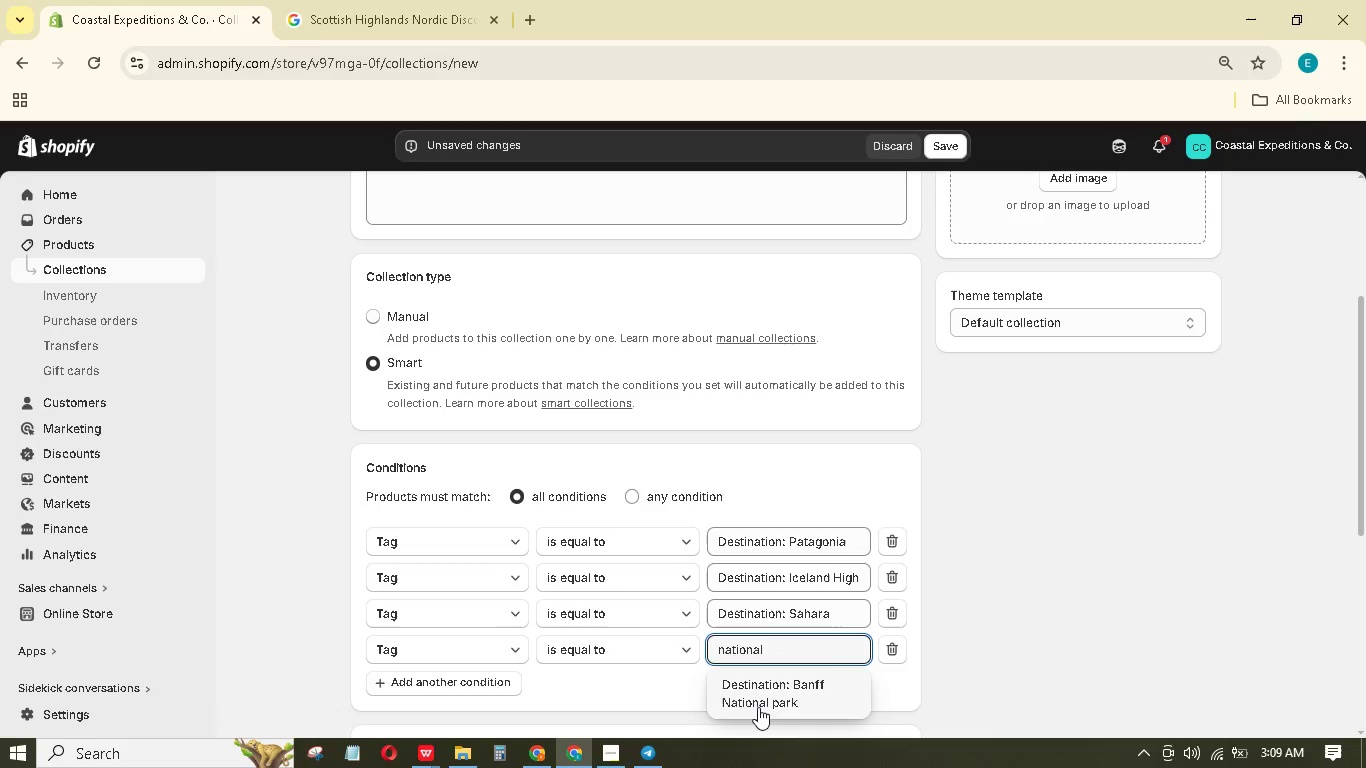 
left_click([758, 707])
 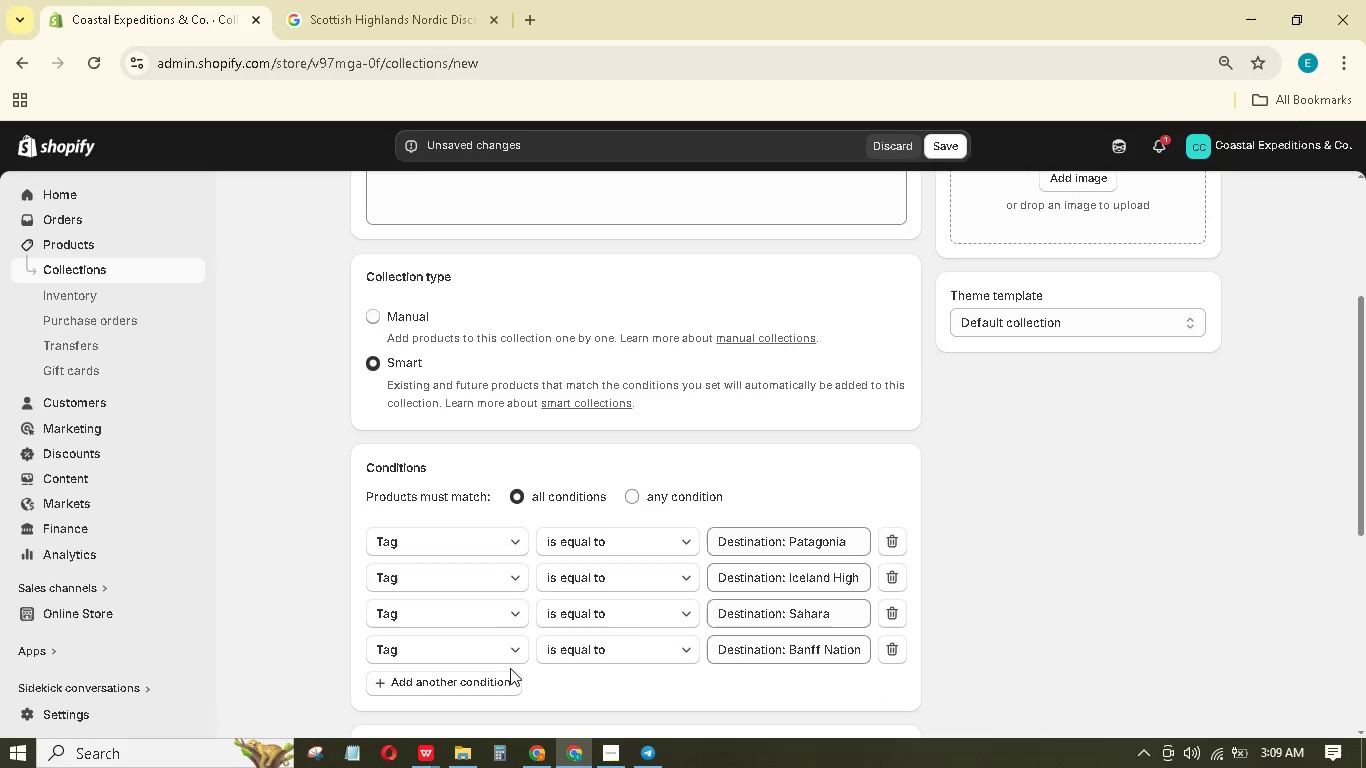 
left_click([493, 681])
 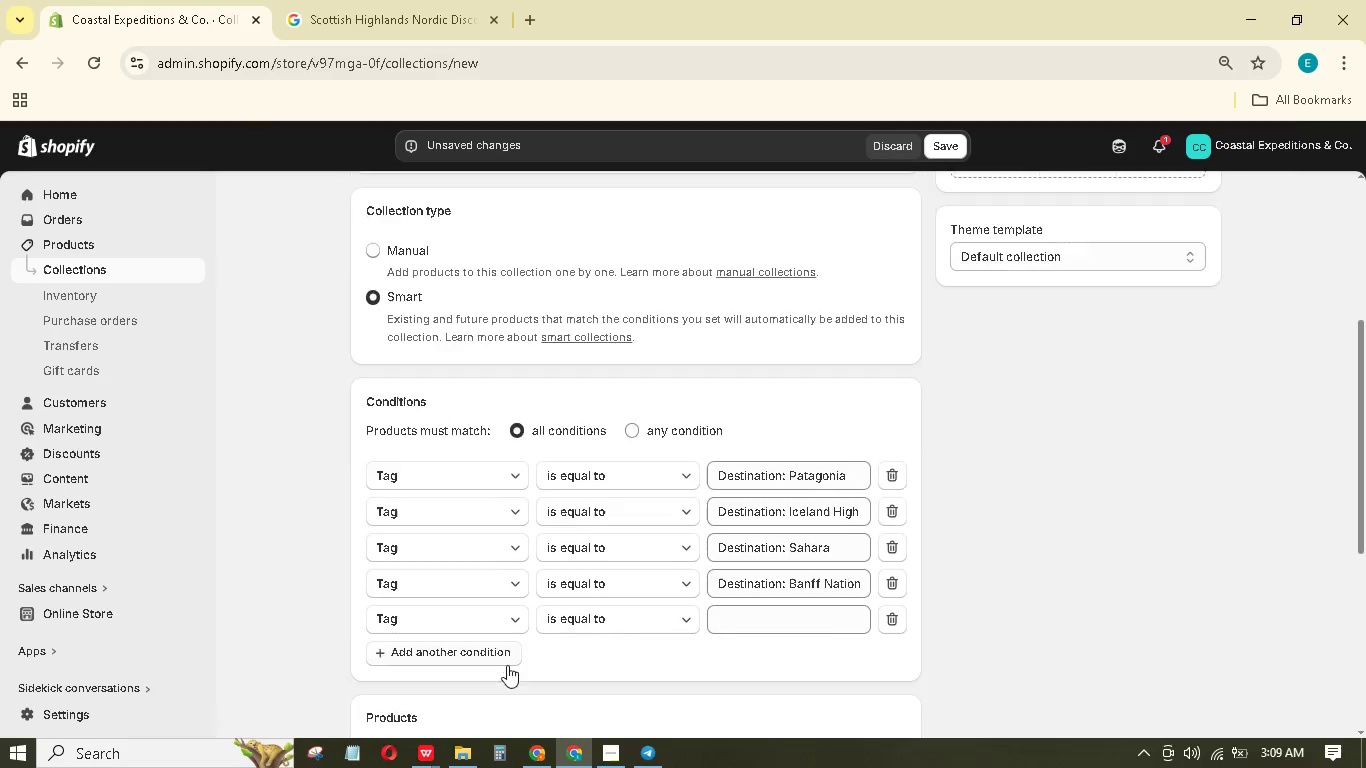 
scroll: coordinate [507, 669], scroll_direction: down, amount: 2.0
 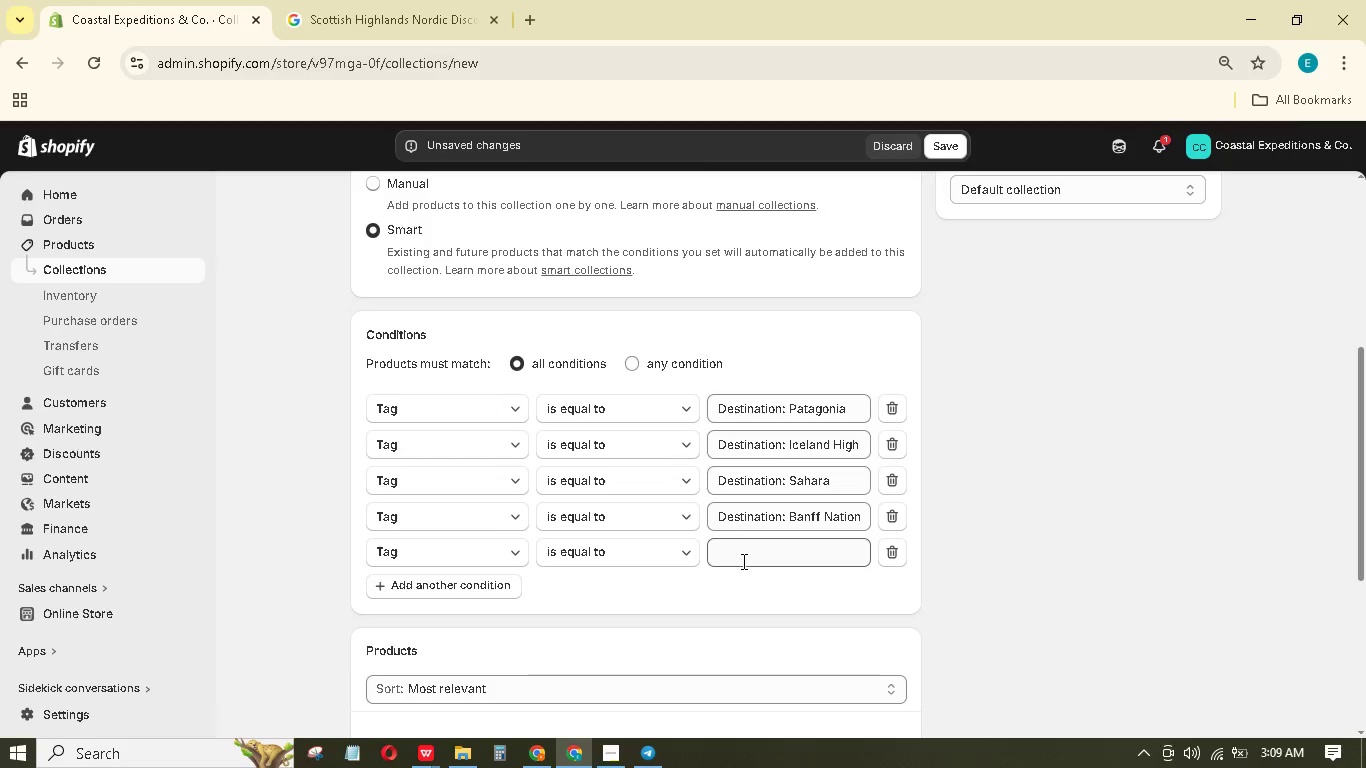 
left_click([742, 564])
 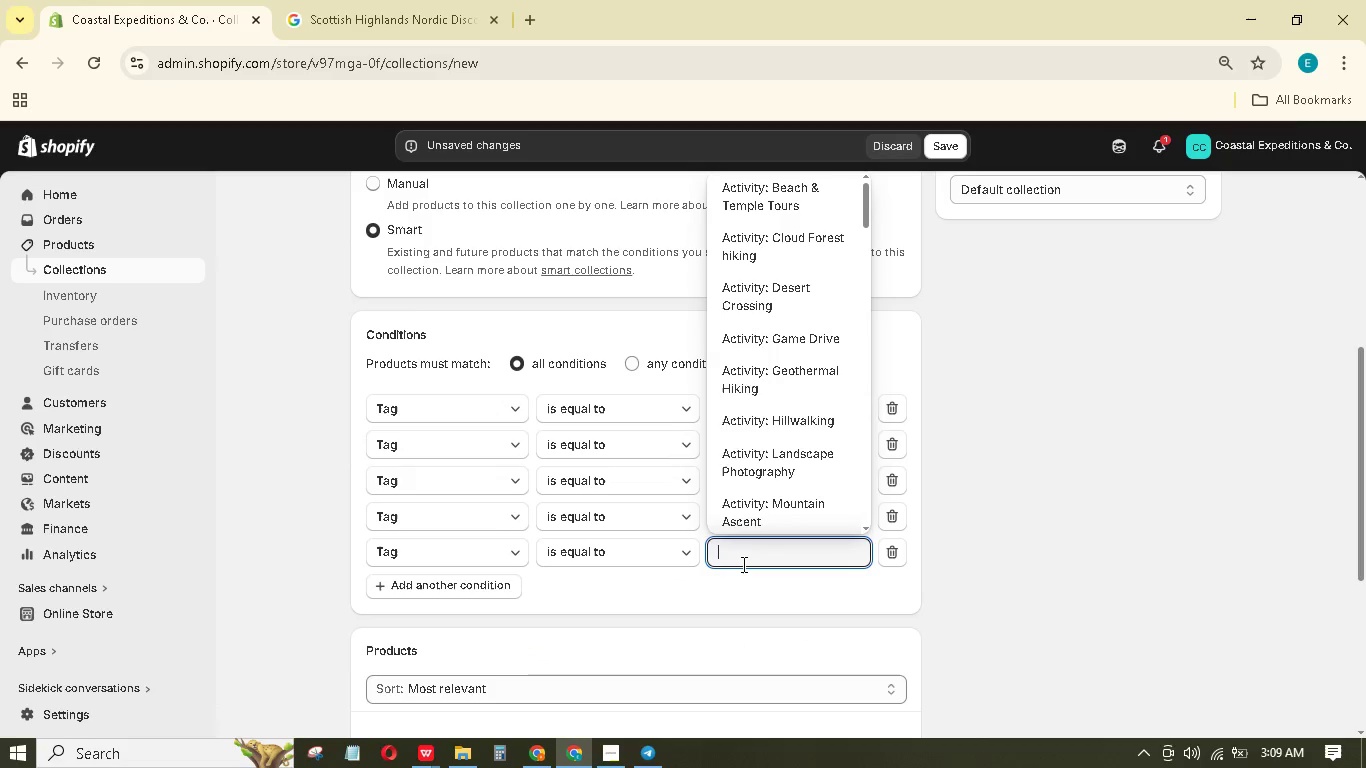 
type(ataca)
 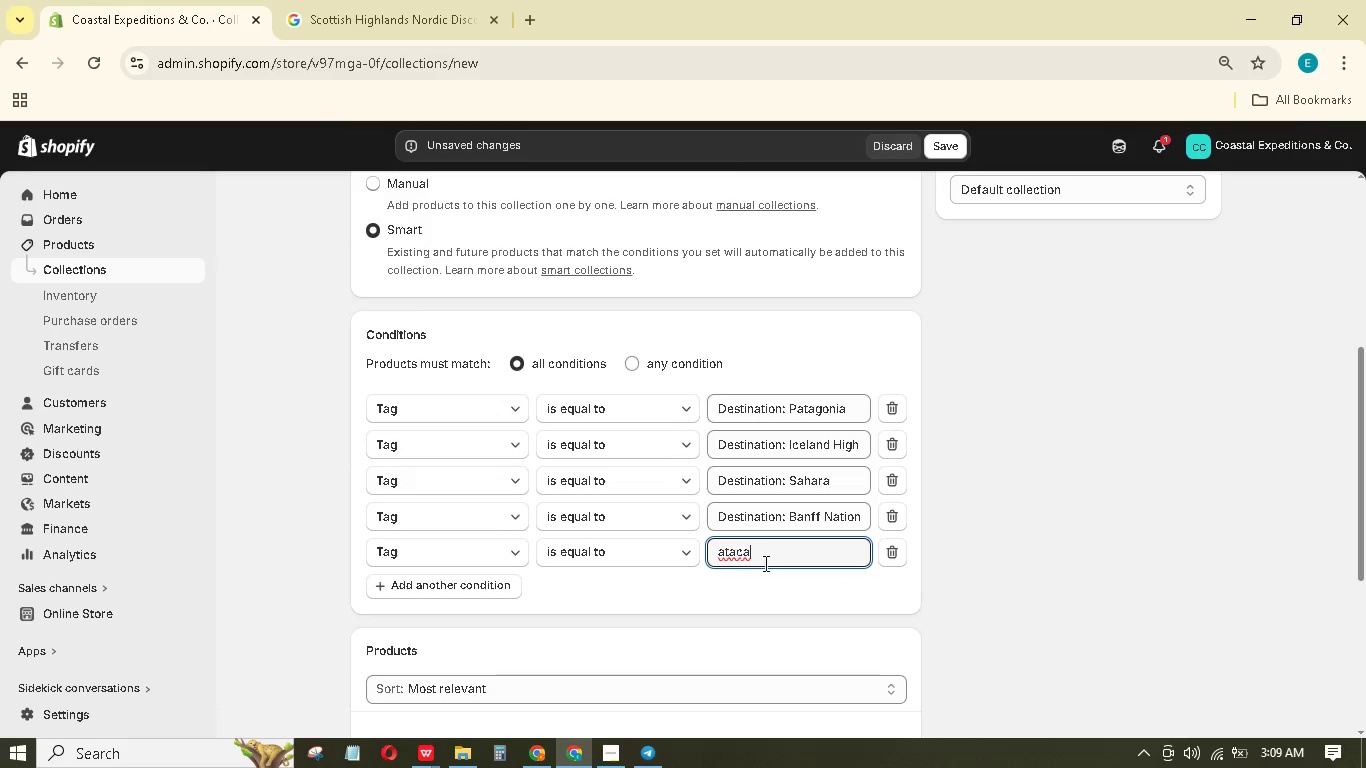 
left_click_drag(start_coordinate=[765, 554], to_coordinate=[649, 539])
 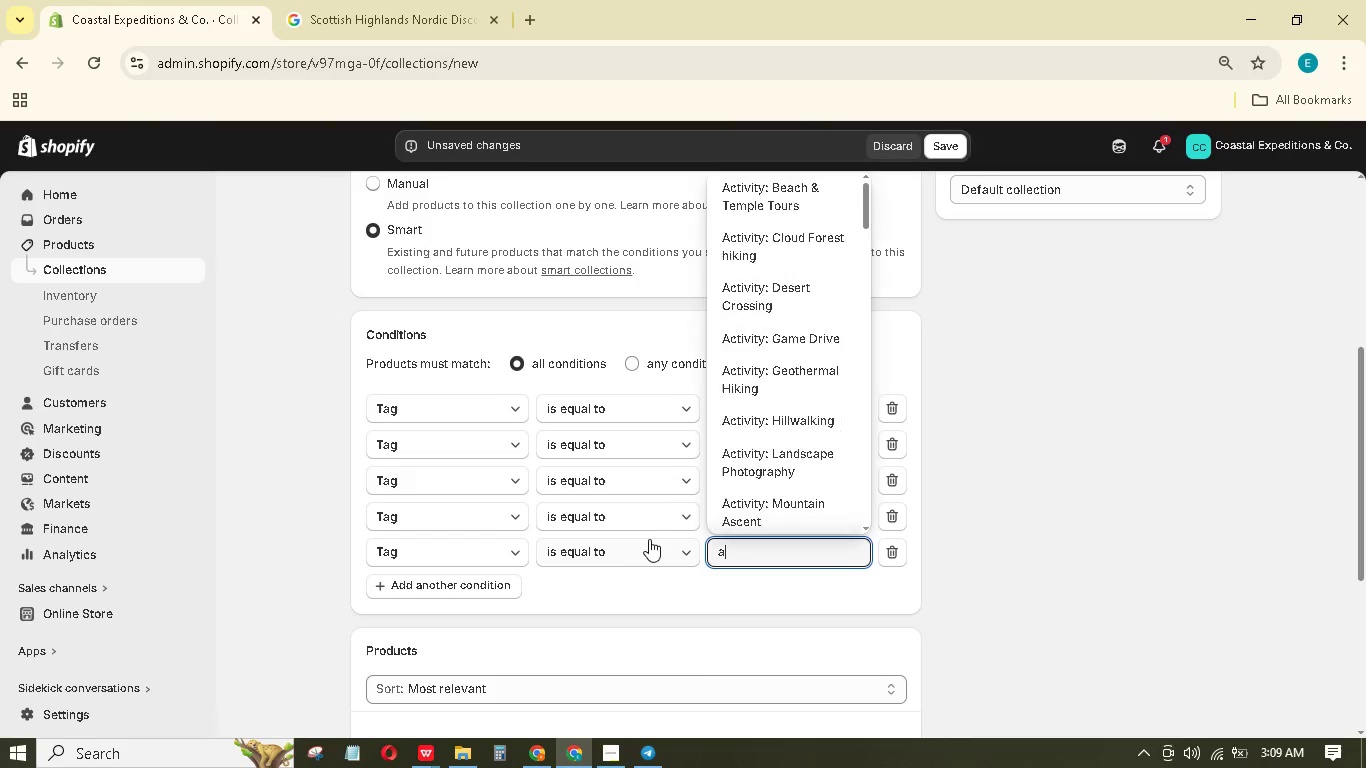 
key(A)
 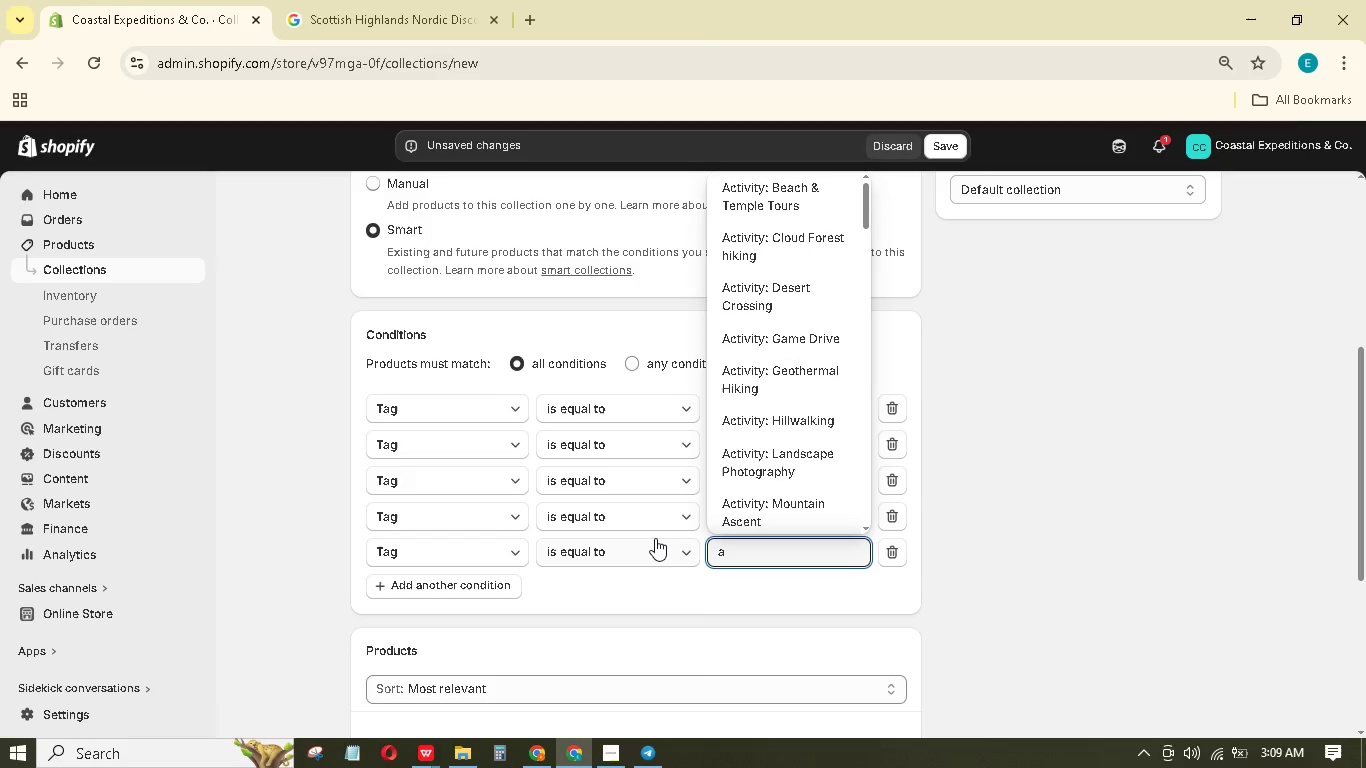 
type(ta)
 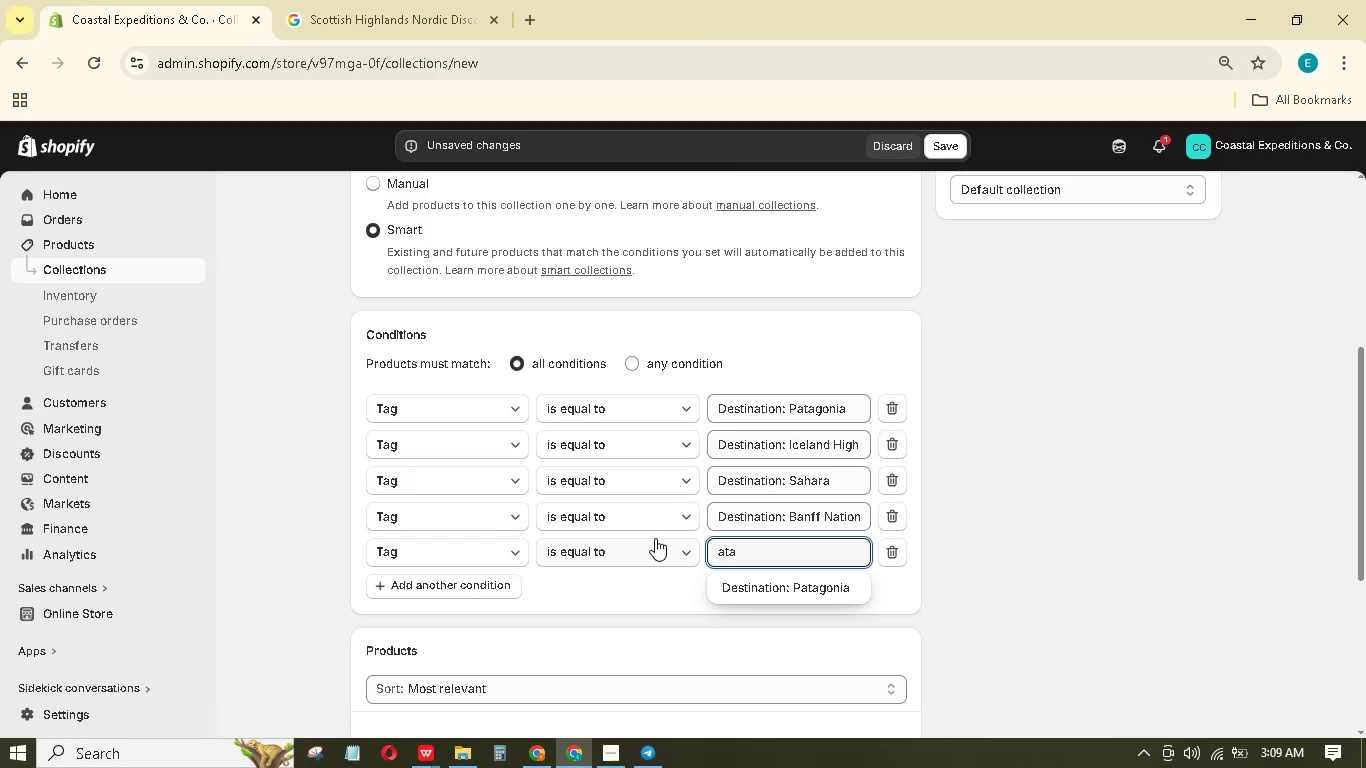 
key(Control+A)
 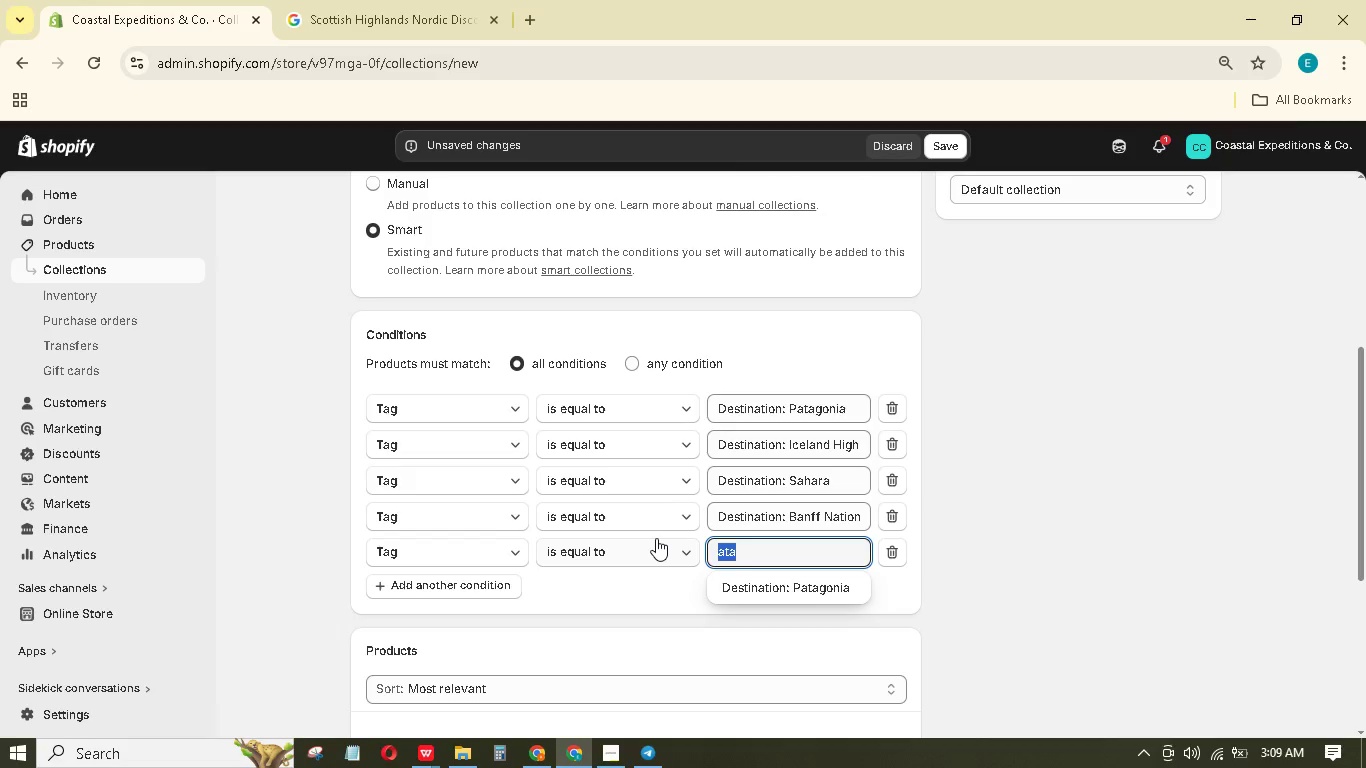 
type(deser)
 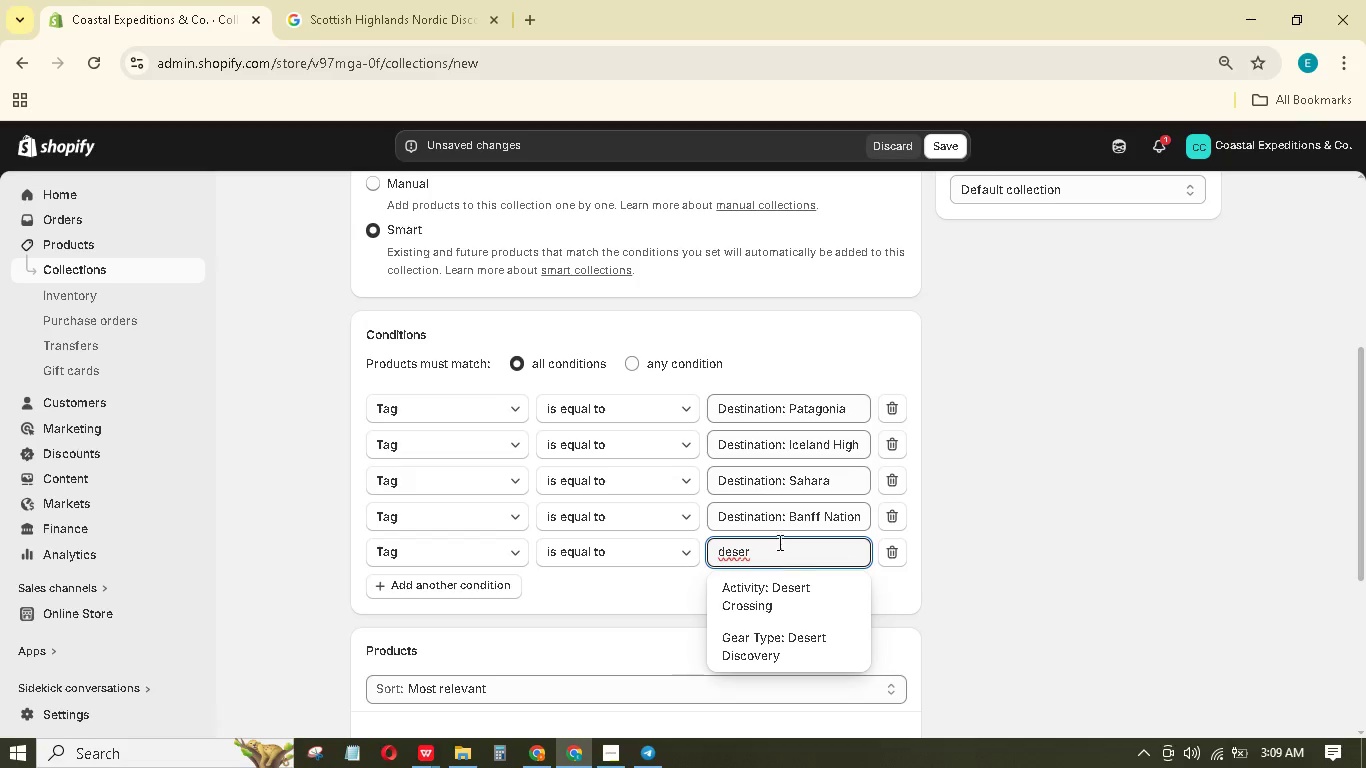 
left_click_drag(start_coordinate=[776, 553], to_coordinate=[678, 531])
 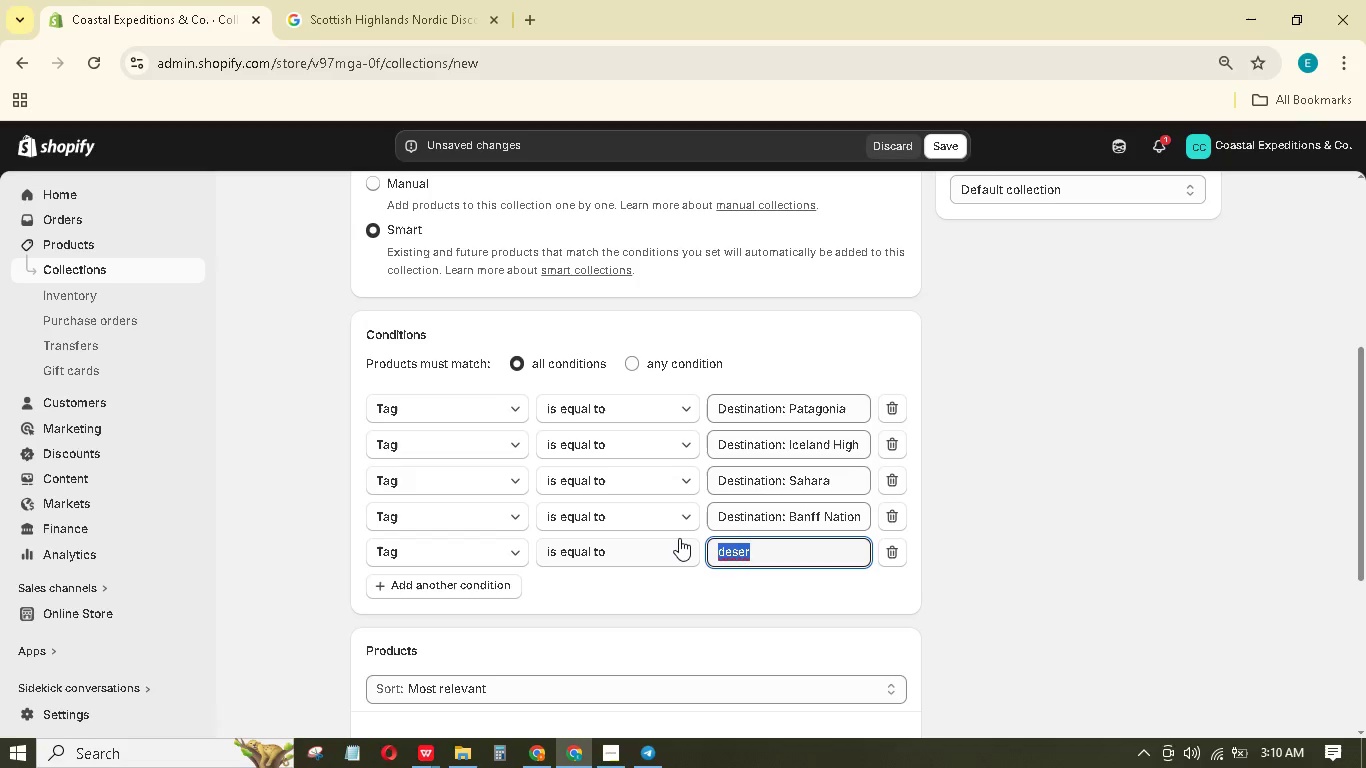 
key(Backspace)
type(fuj)
 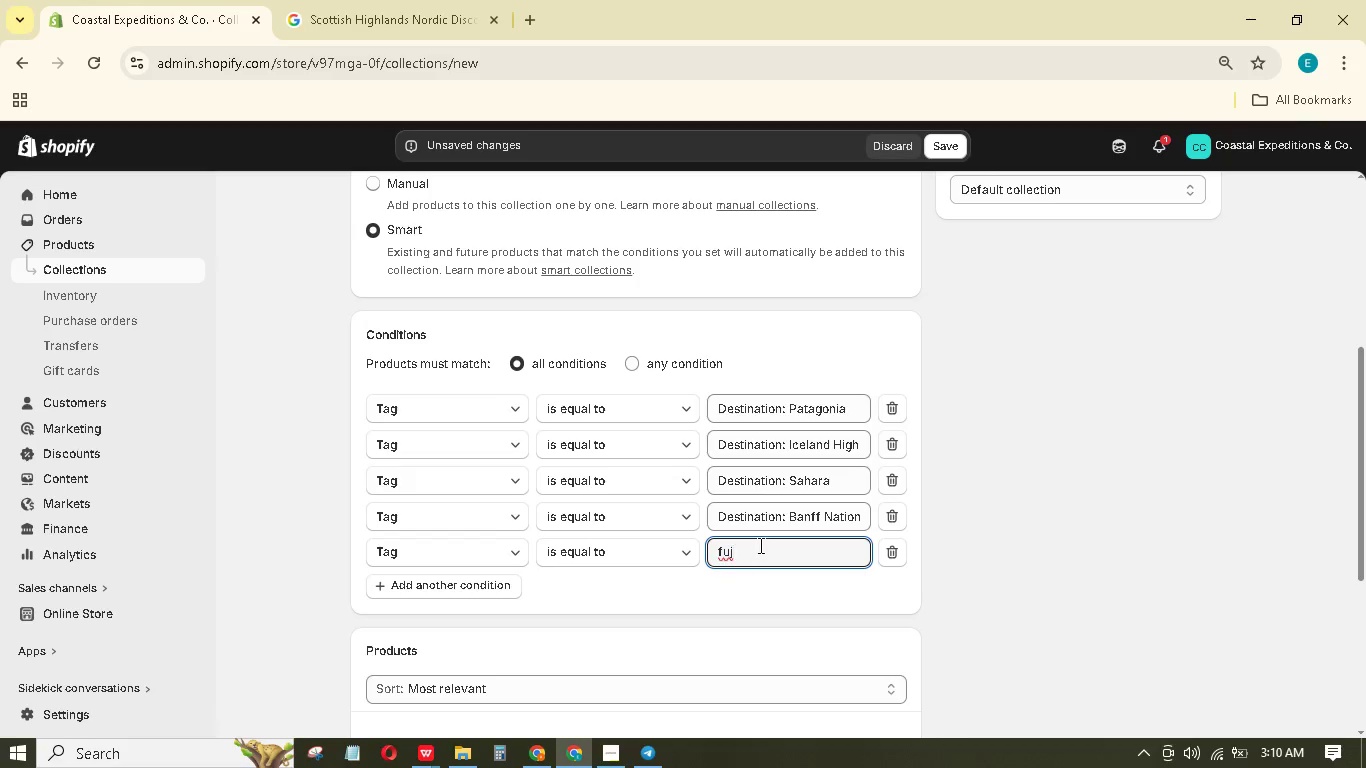 
left_click_drag(start_coordinate=[757, 545], to_coordinate=[703, 544])
 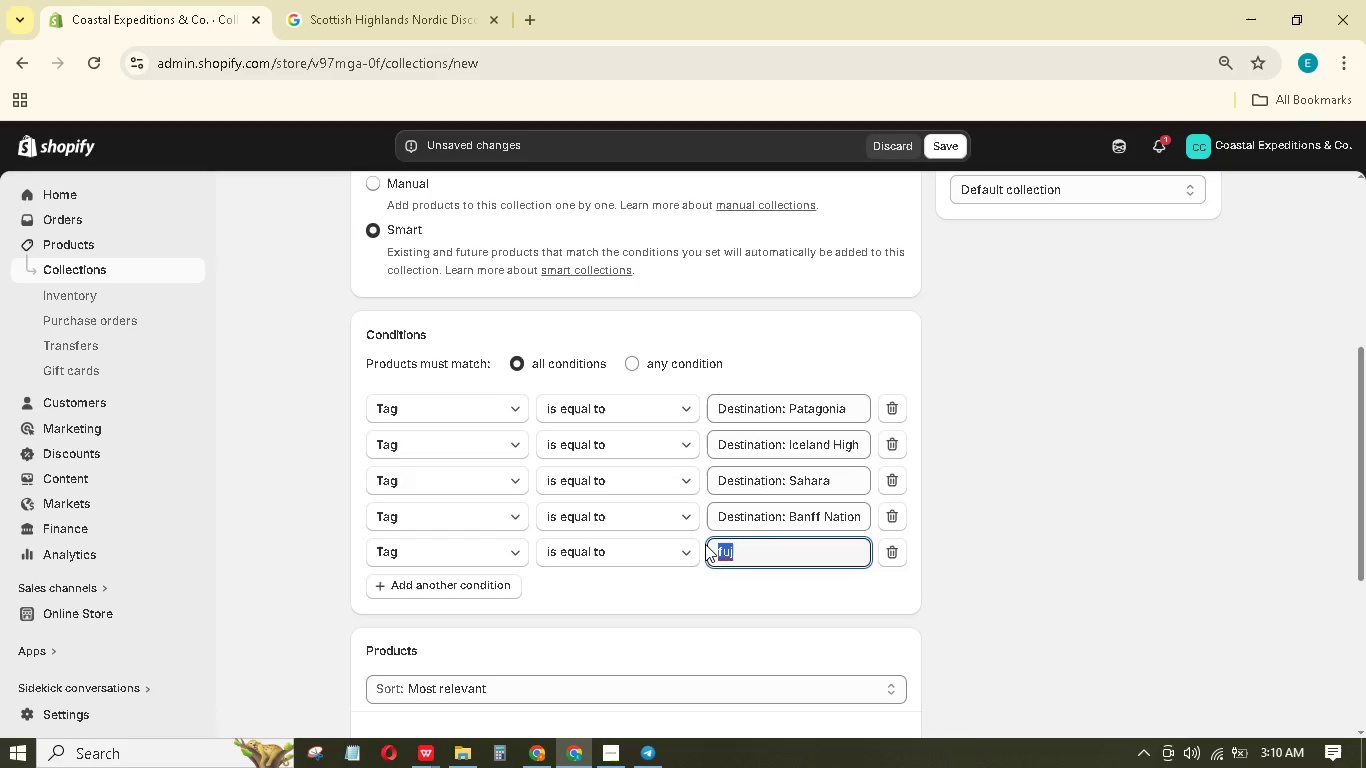 
type(Fui)
key(Backspace)
type(ji)
 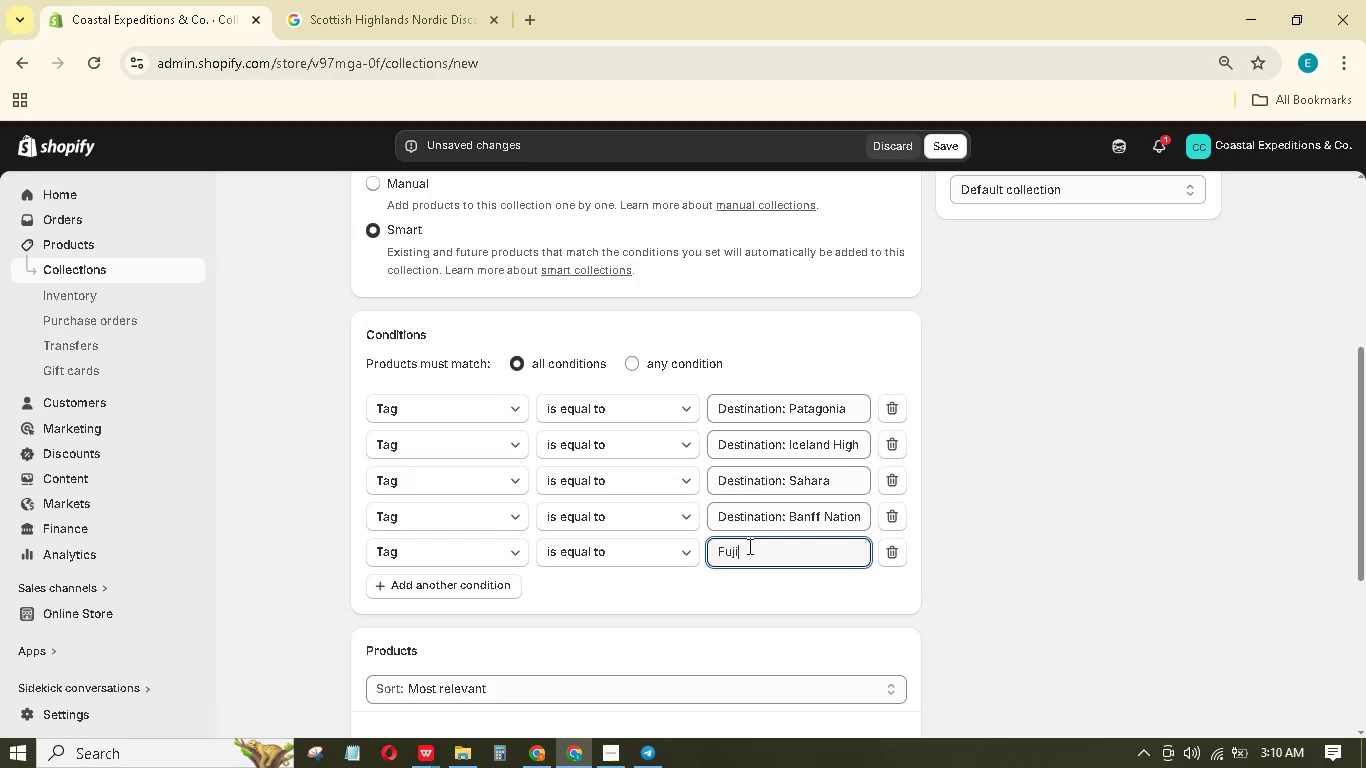 
left_click_drag(start_coordinate=[749, 547], to_coordinate=[693, 533])
 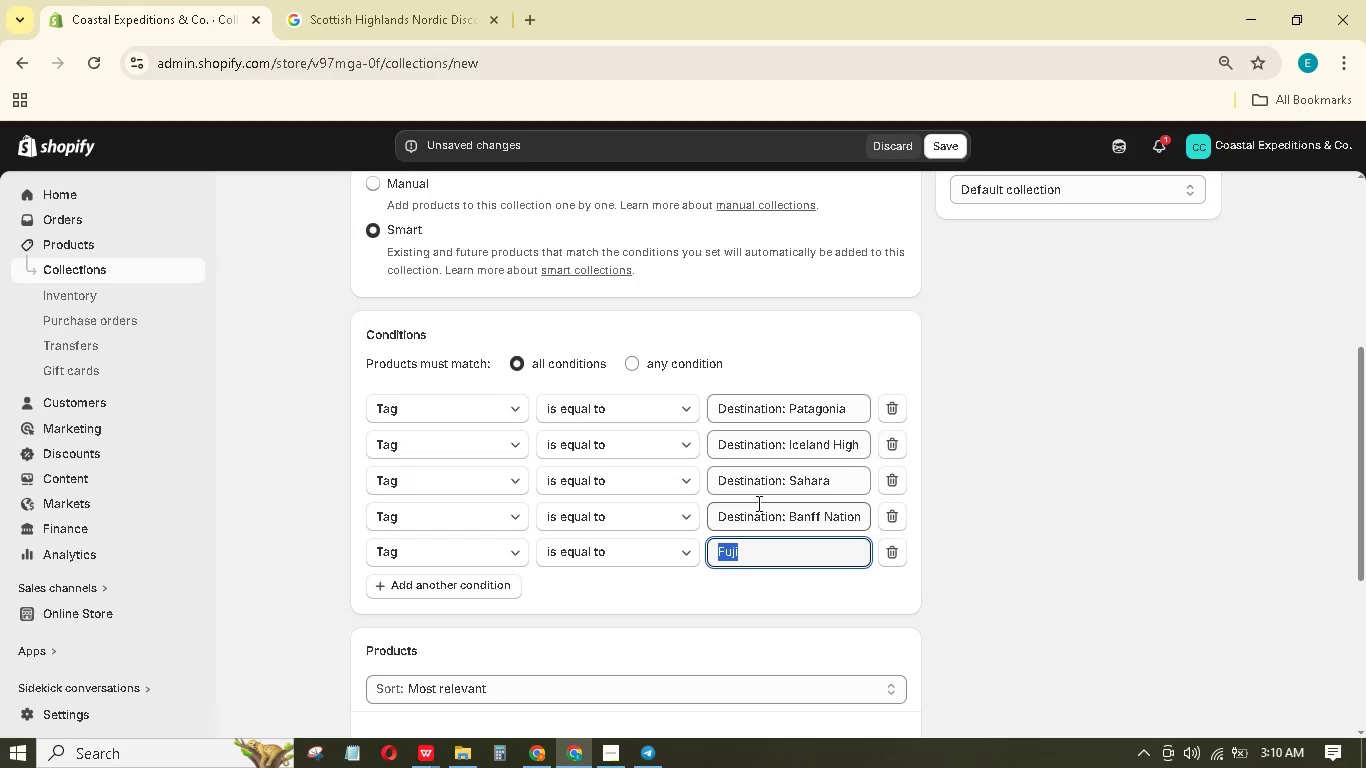 
type(Scot)
 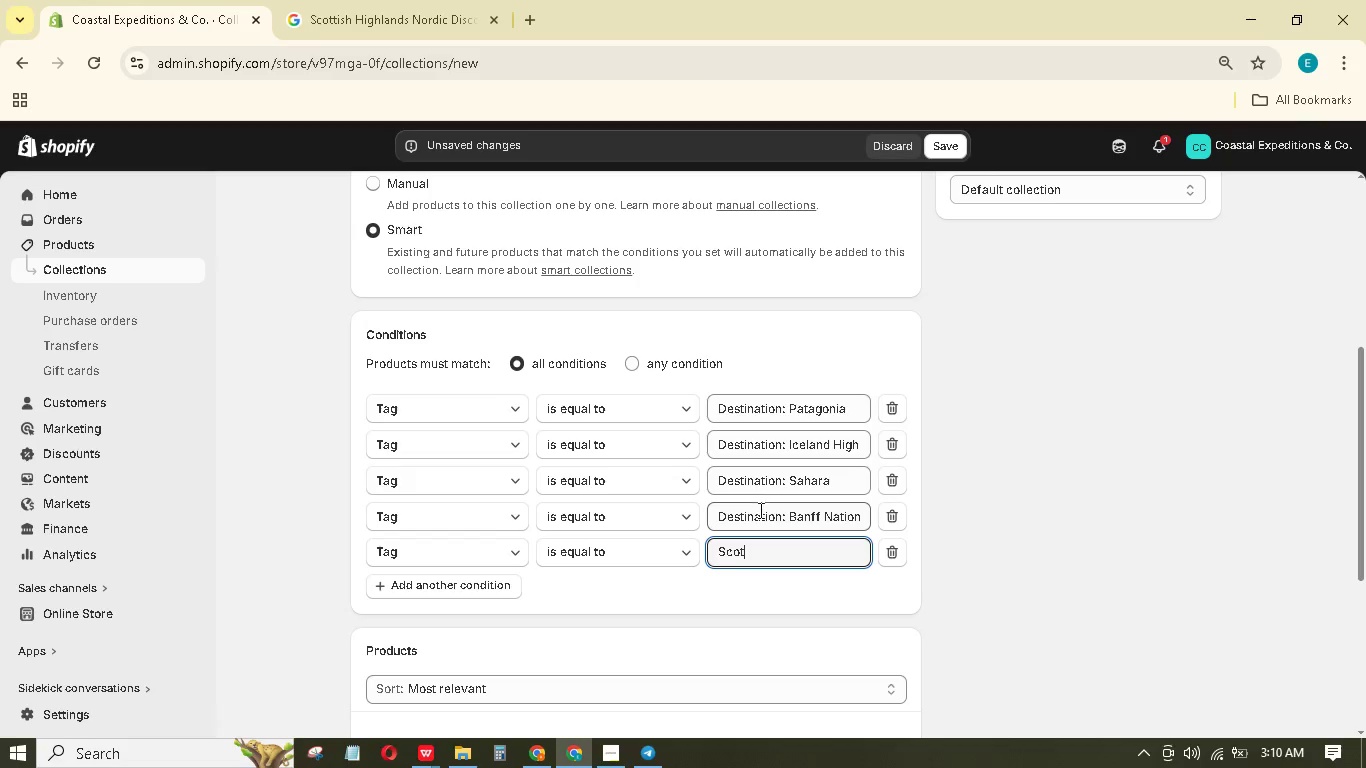 
scroll: coordinate [770, 586], scroll_direction: down, amount: 2.0
 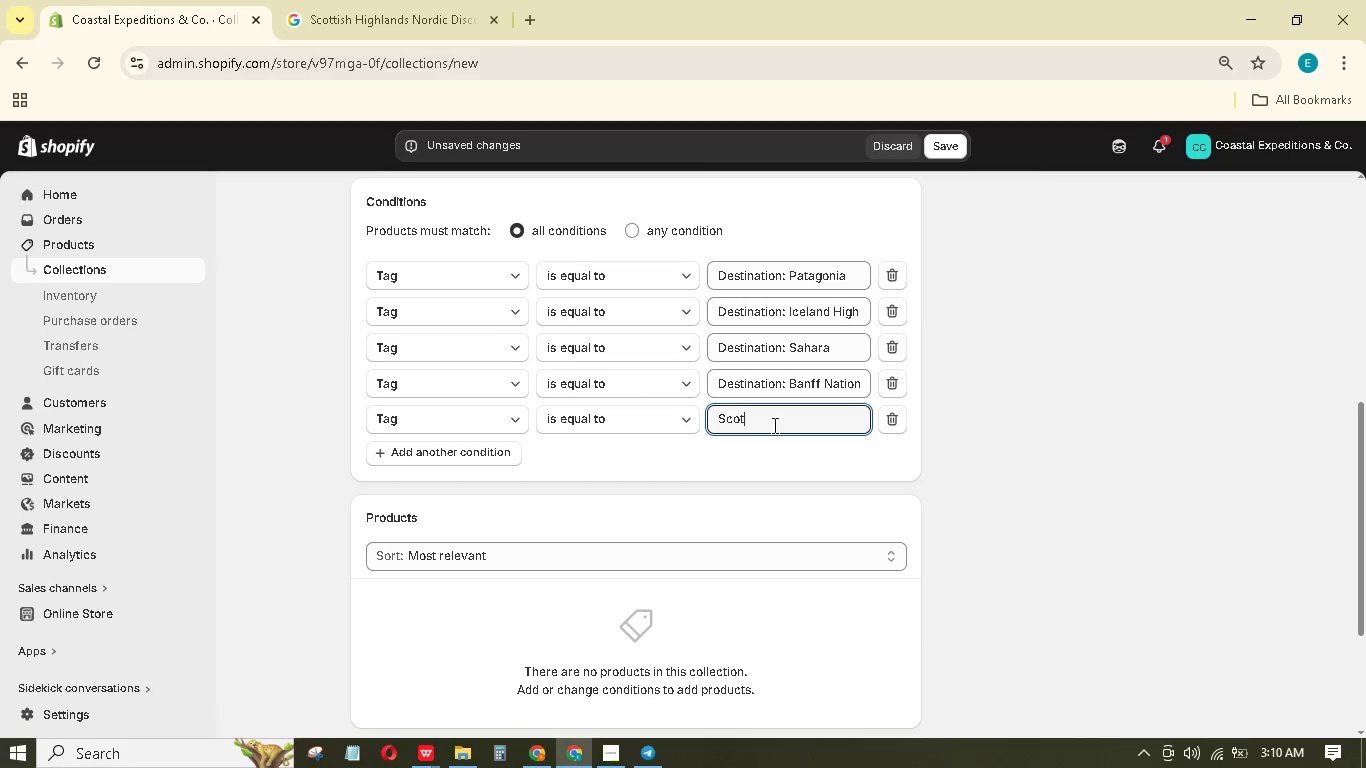 
left_click_drag(start_coordinate=[775, 424], to_coordinate=[619, 401])
 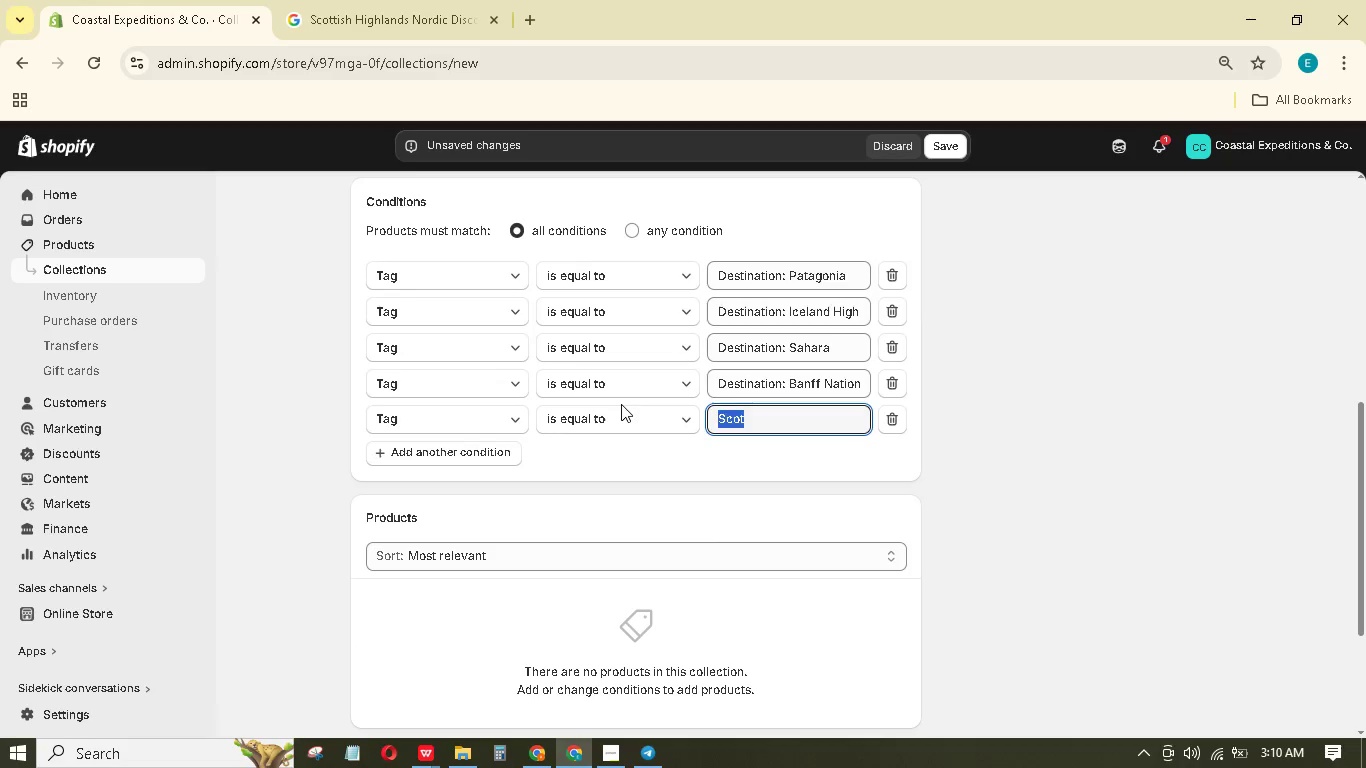 
type(des)
 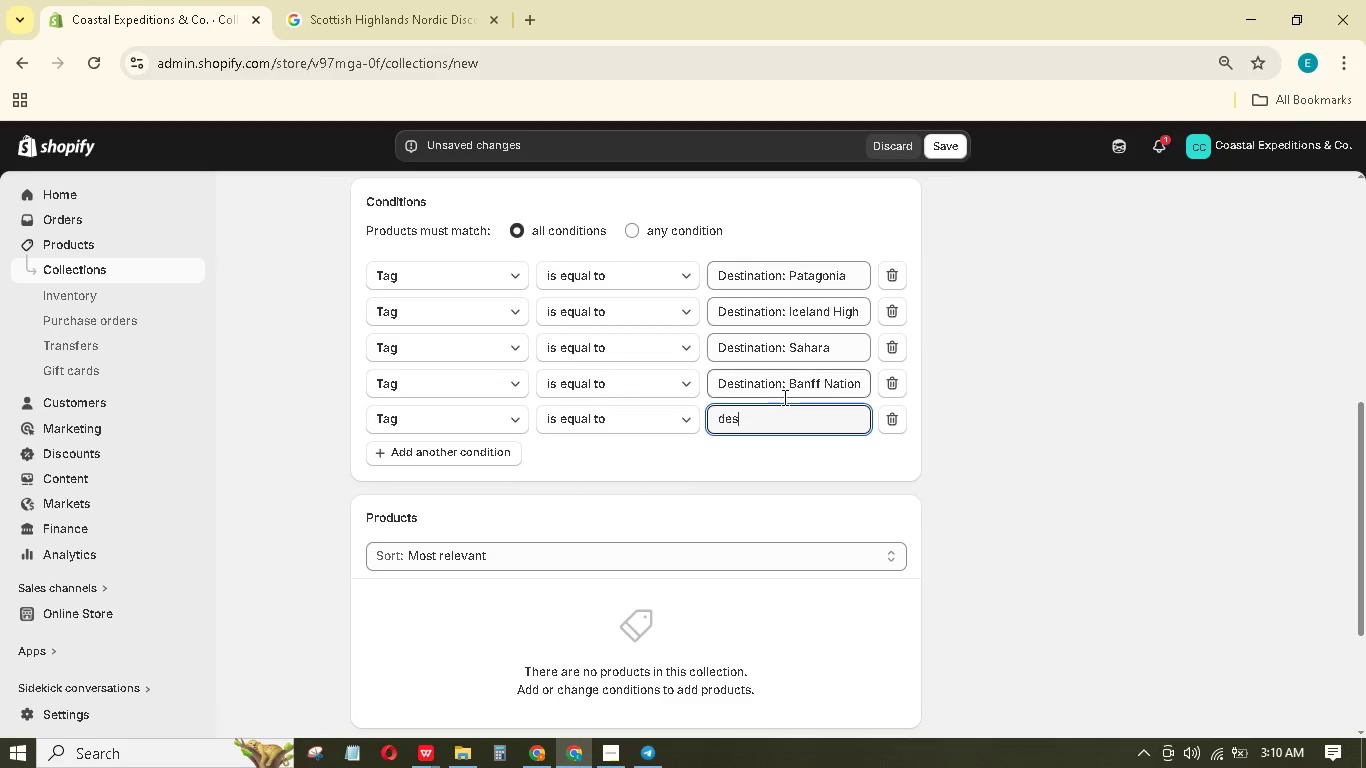 
left_click_drag(start_coordinate=[769, 421], to_coordinate=[704, 416])
 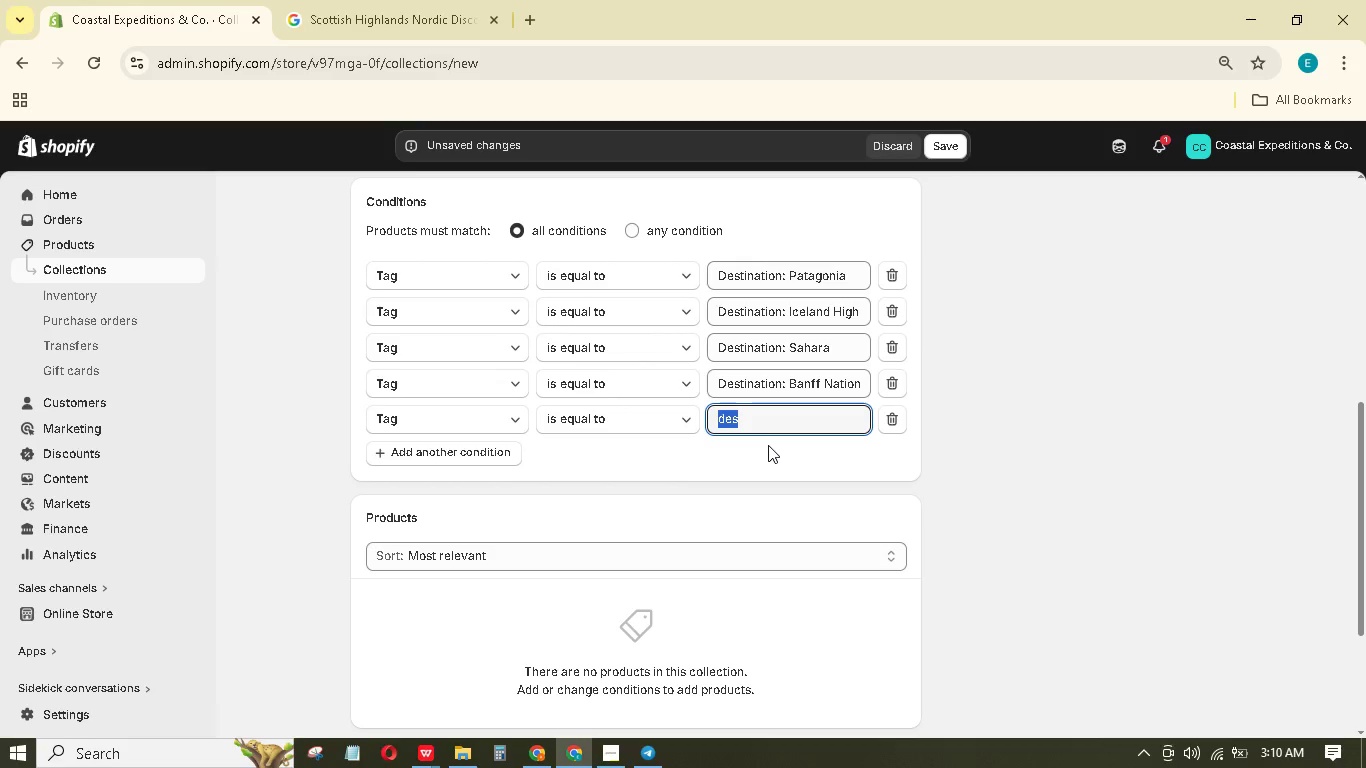 
type(Destination: )
 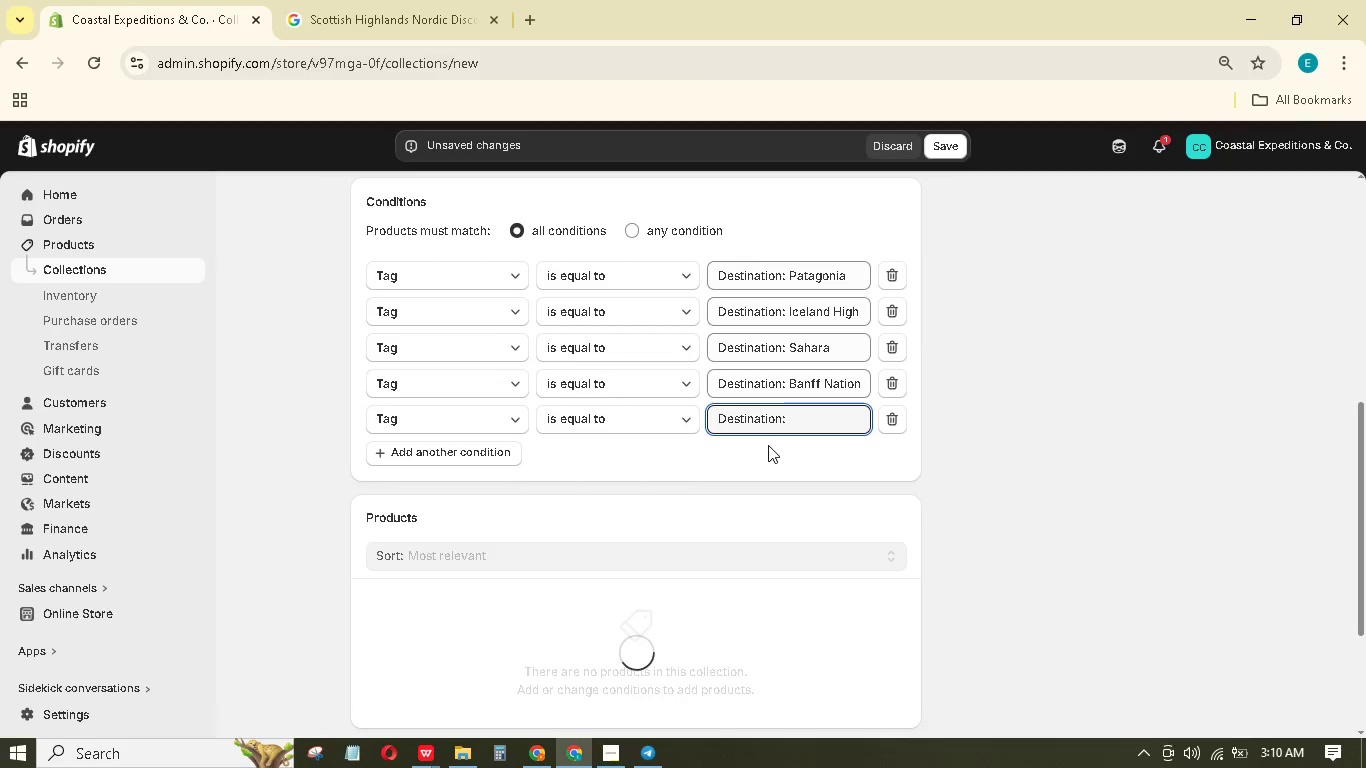 
left_click([889, 423])
 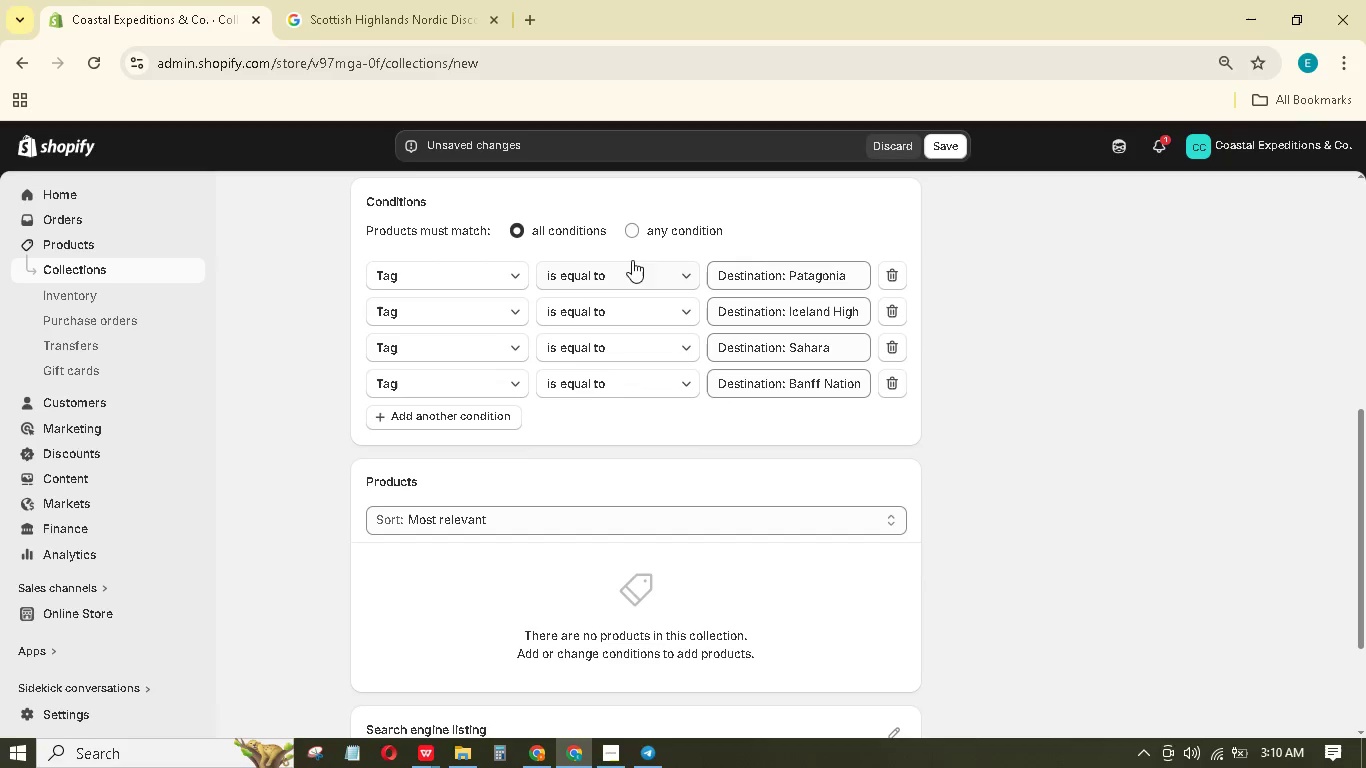 
left_click([641, 223])
 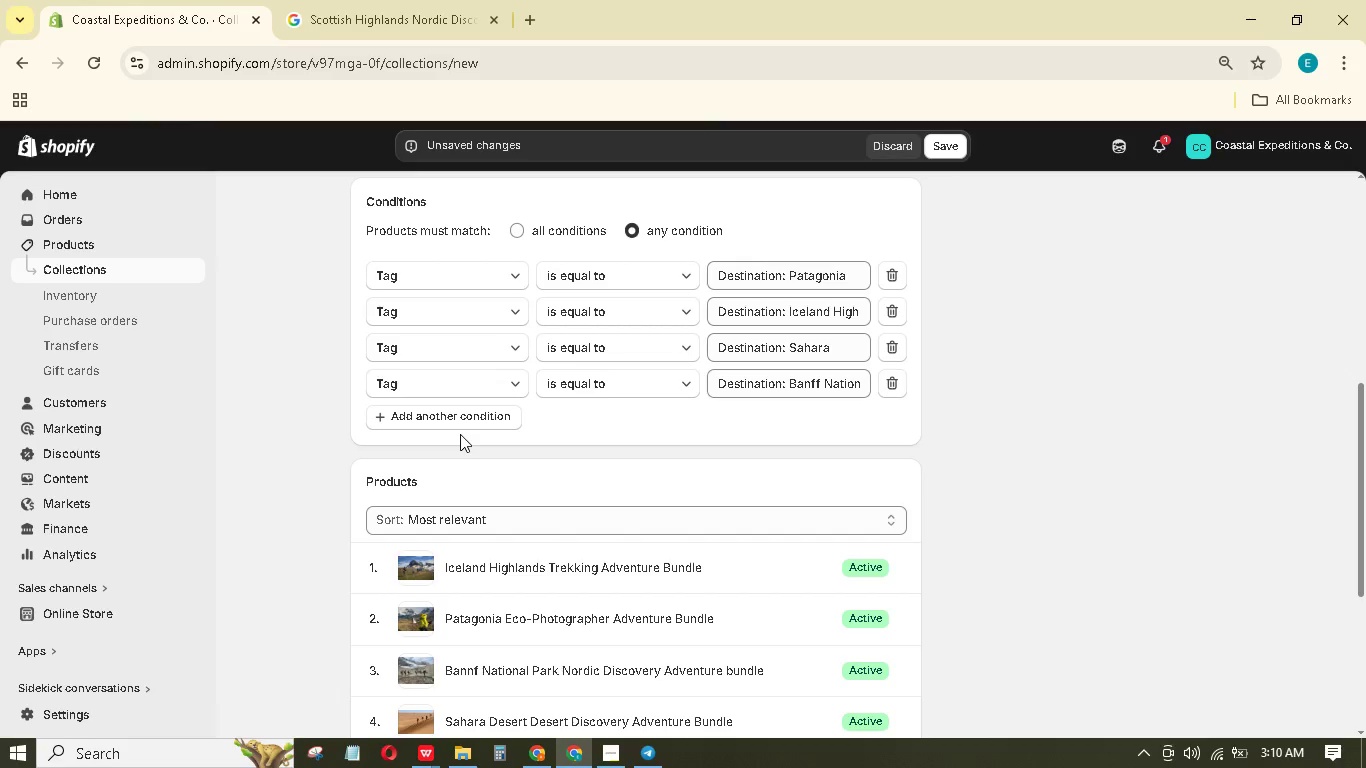 
left_click([473, 417])
 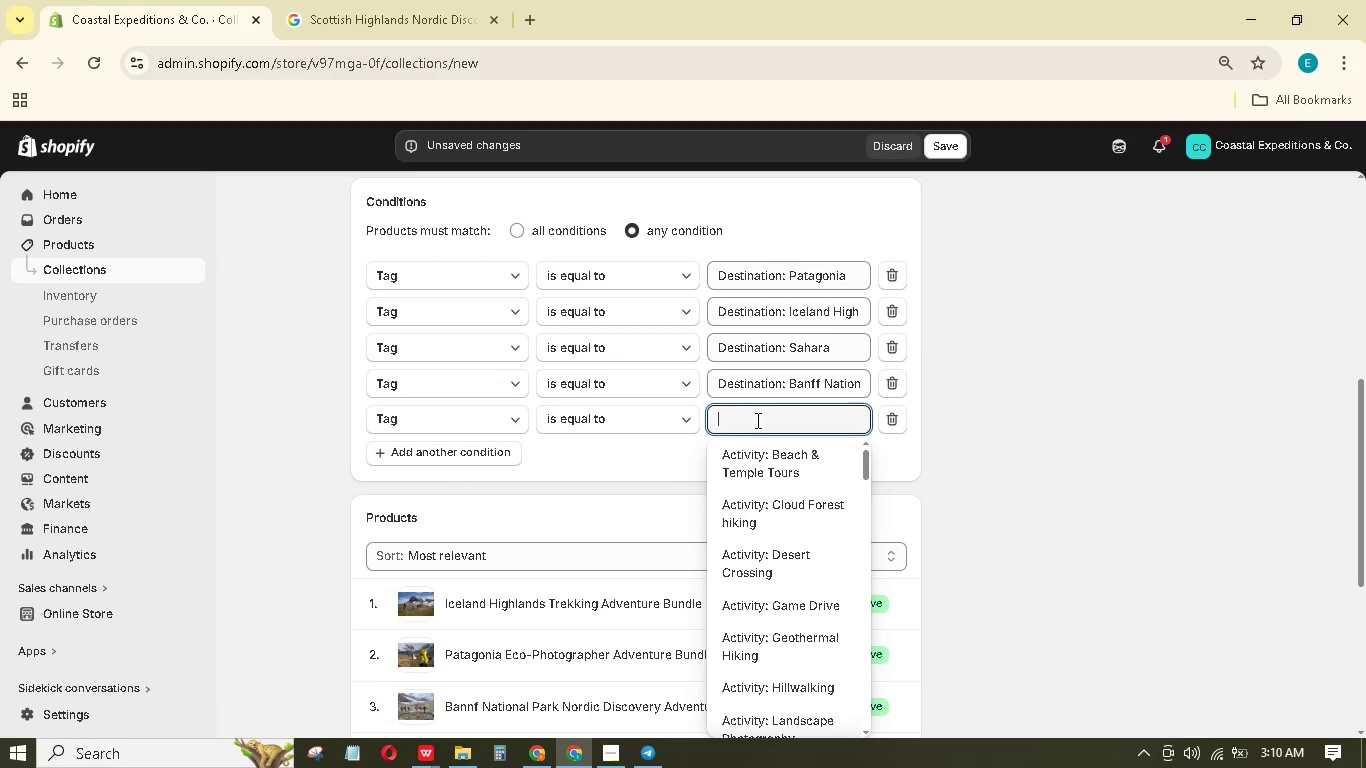 
type(sco)
 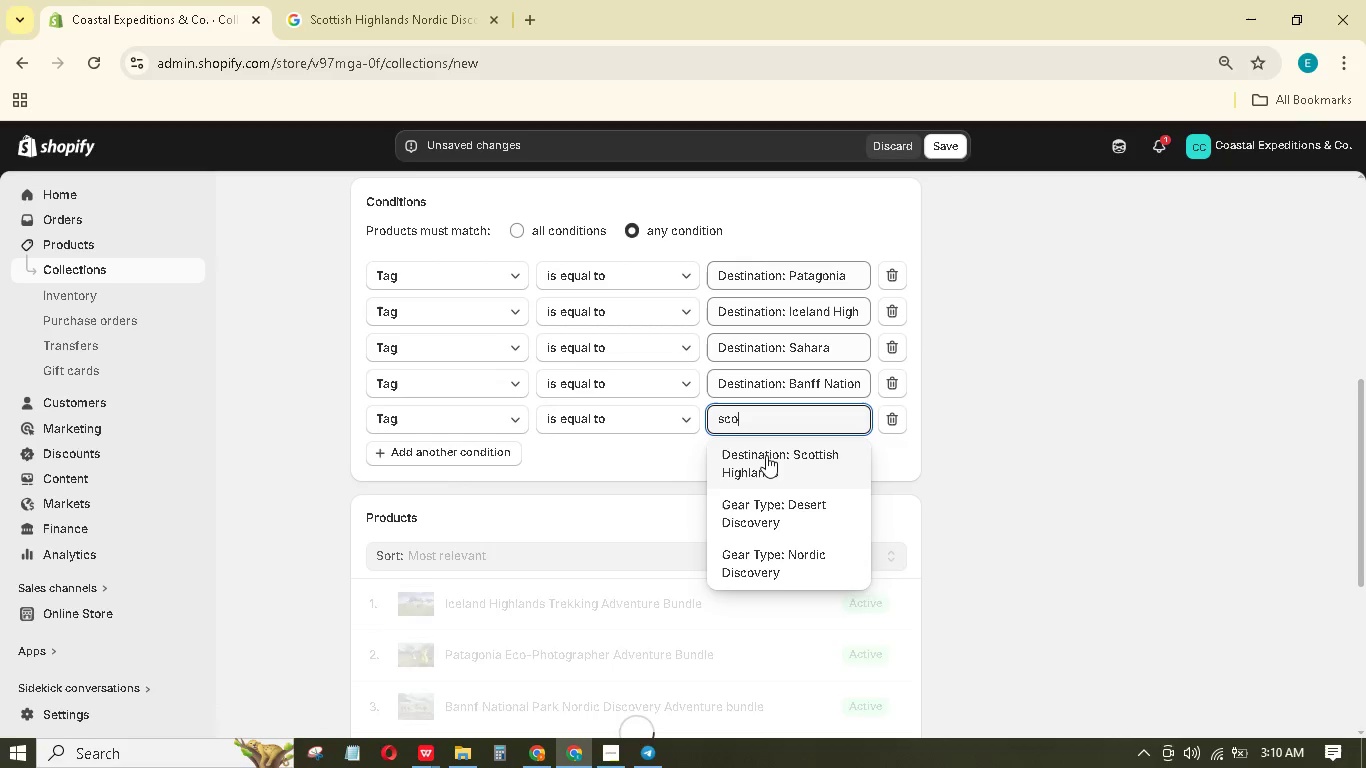 
left_click([766, 455])
 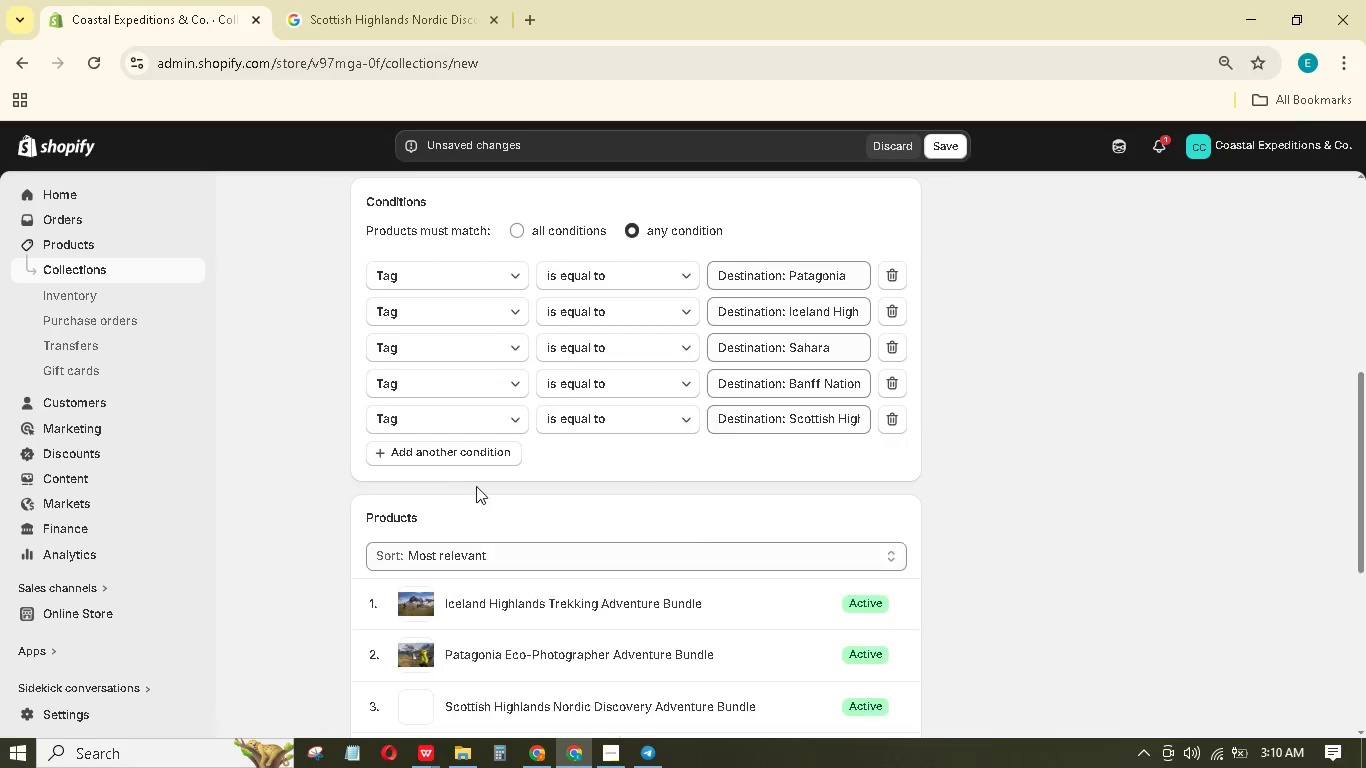 
left_click([498, 454])
 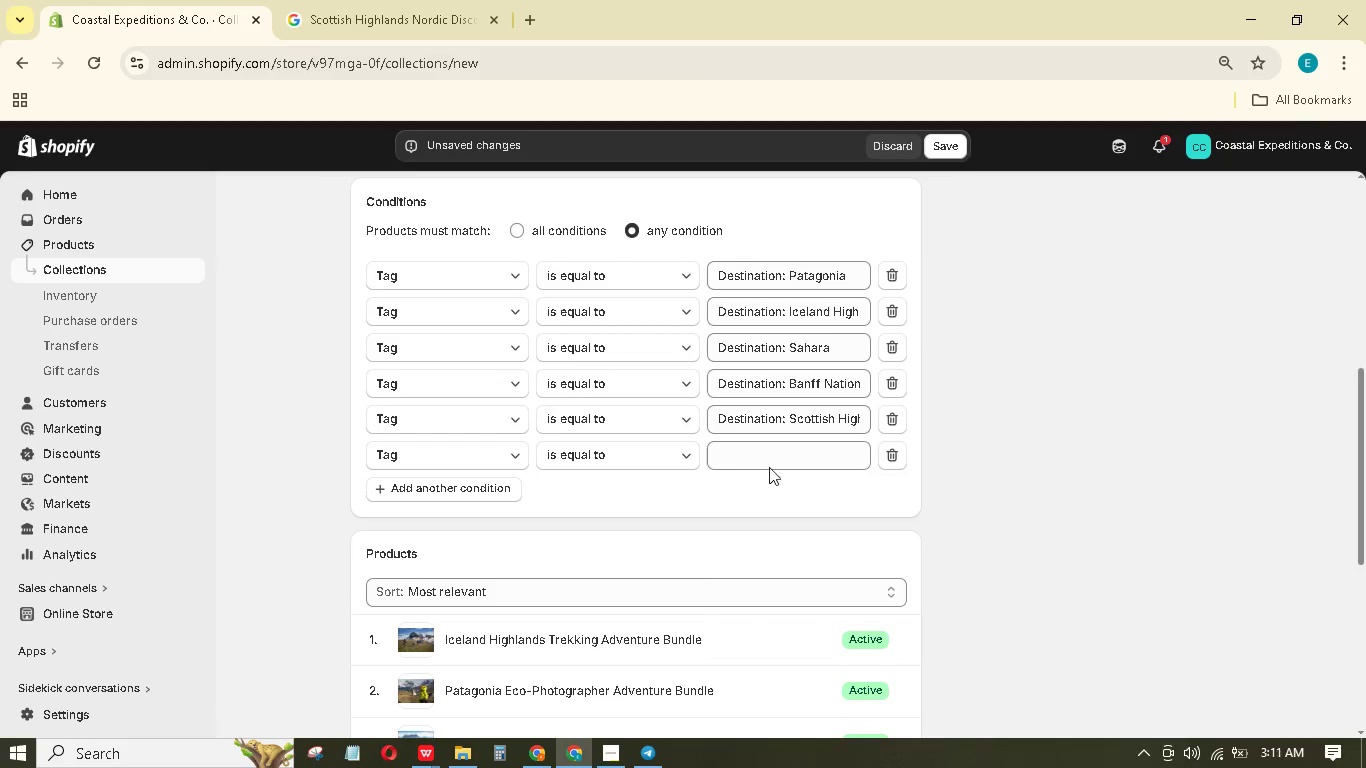 
left_click([774, 458])
 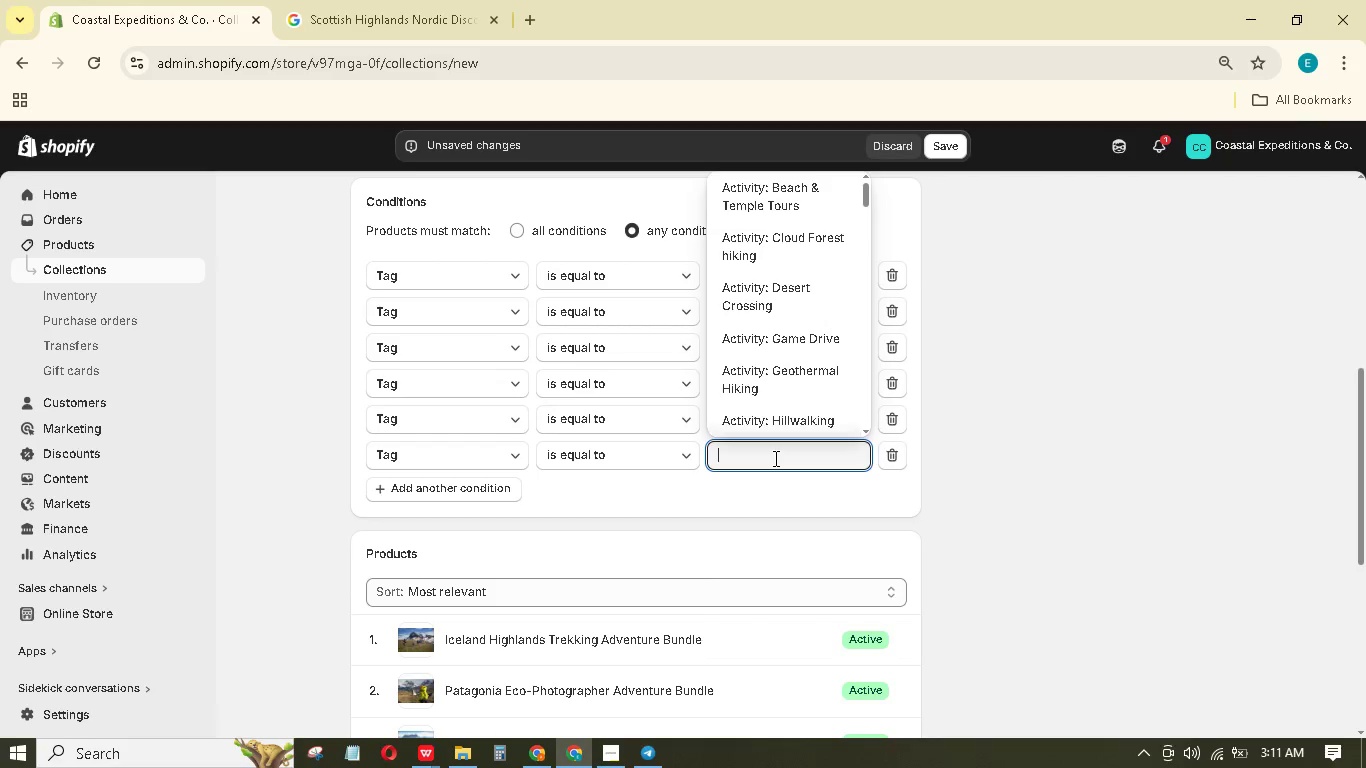 
type(desr)
 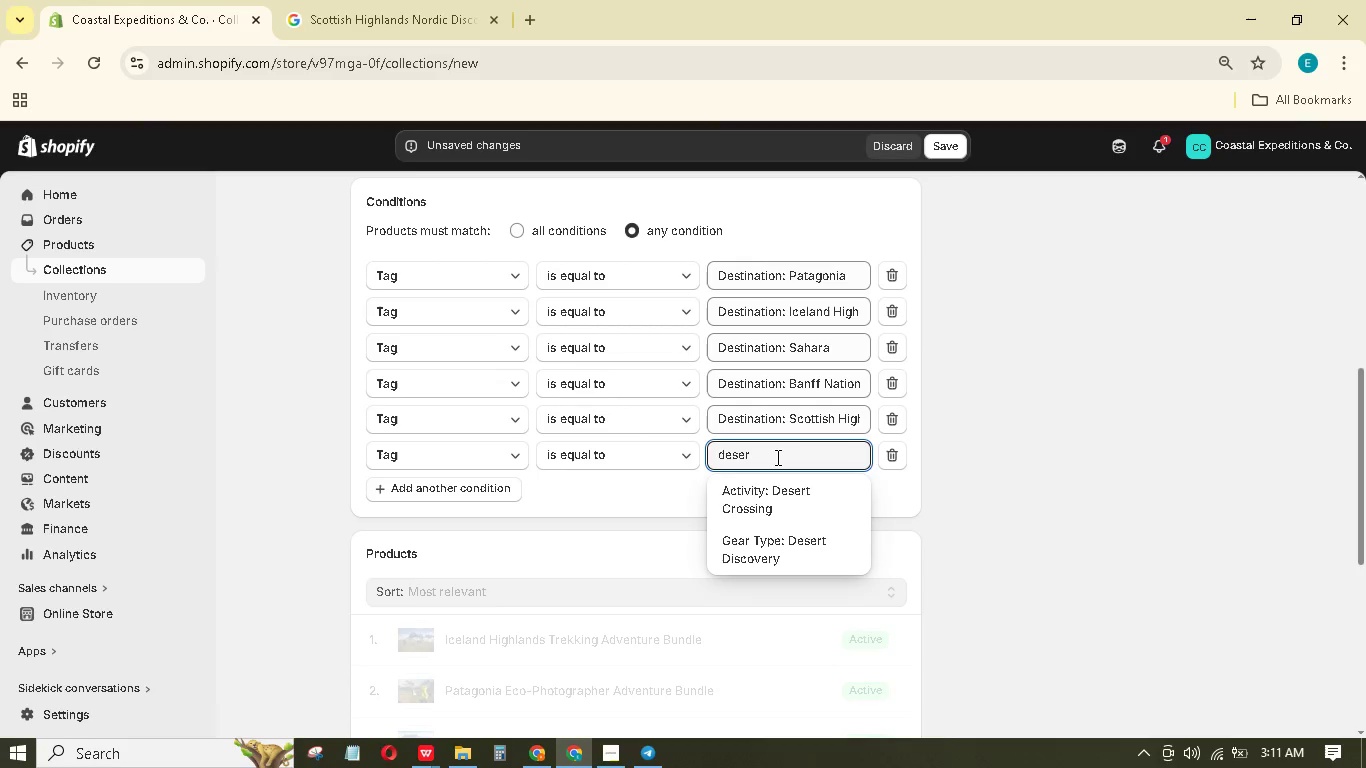 
hold_key(key=E, duration=0.33)
 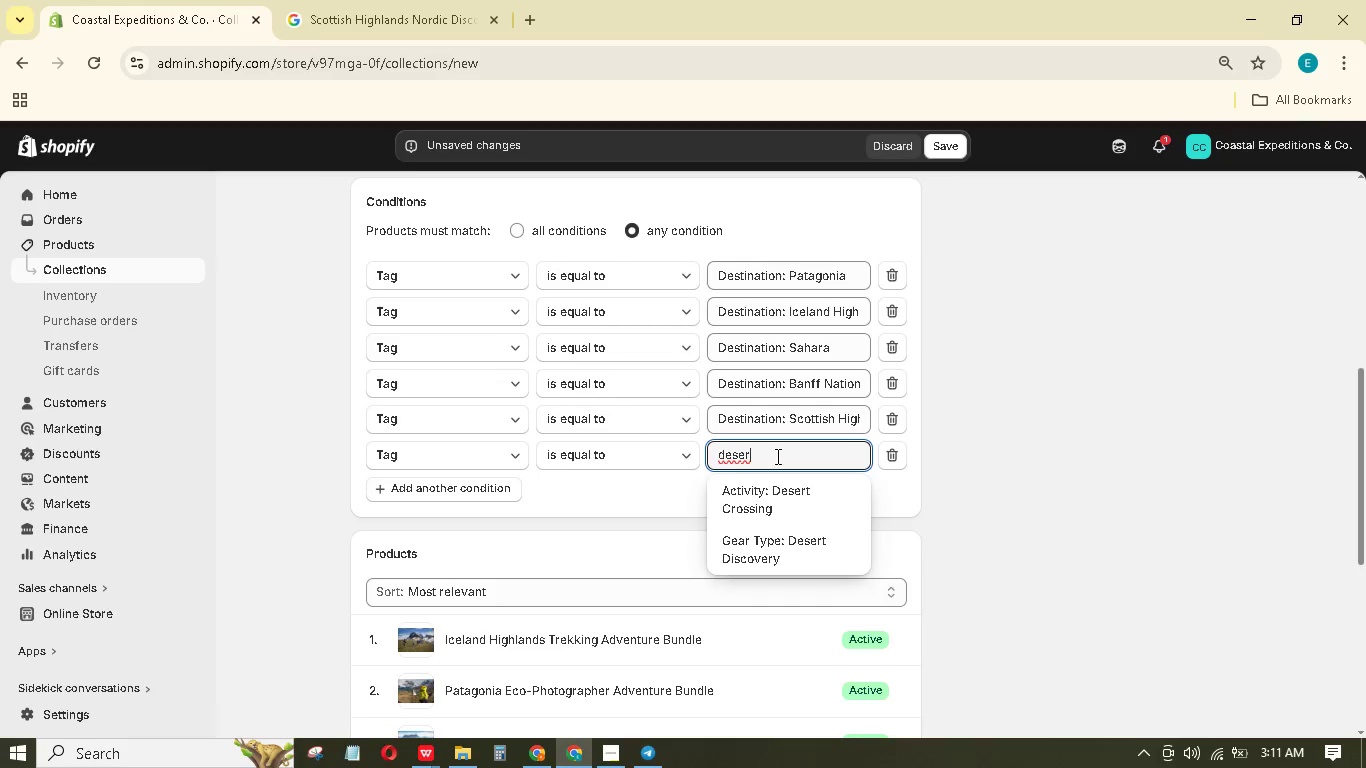 
left_click_drag(start_coordinate=[776, 455], to_coordinate=[659, 450])
 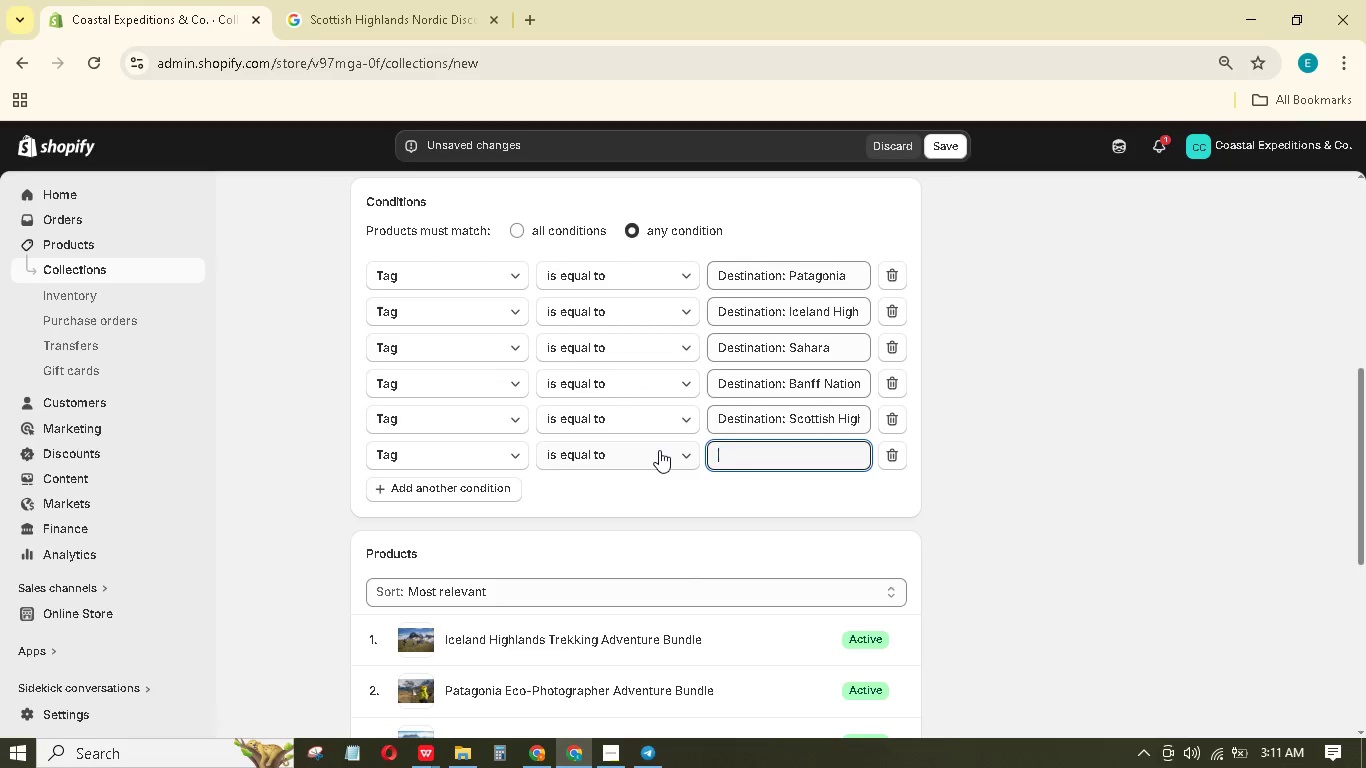 
key(Backspace)
type(tasm)
key(Backspace)
key(Backspace)
key(Backspace)
key(Backspace)
key(Backspace)
key(Backspace)
type(wil)
 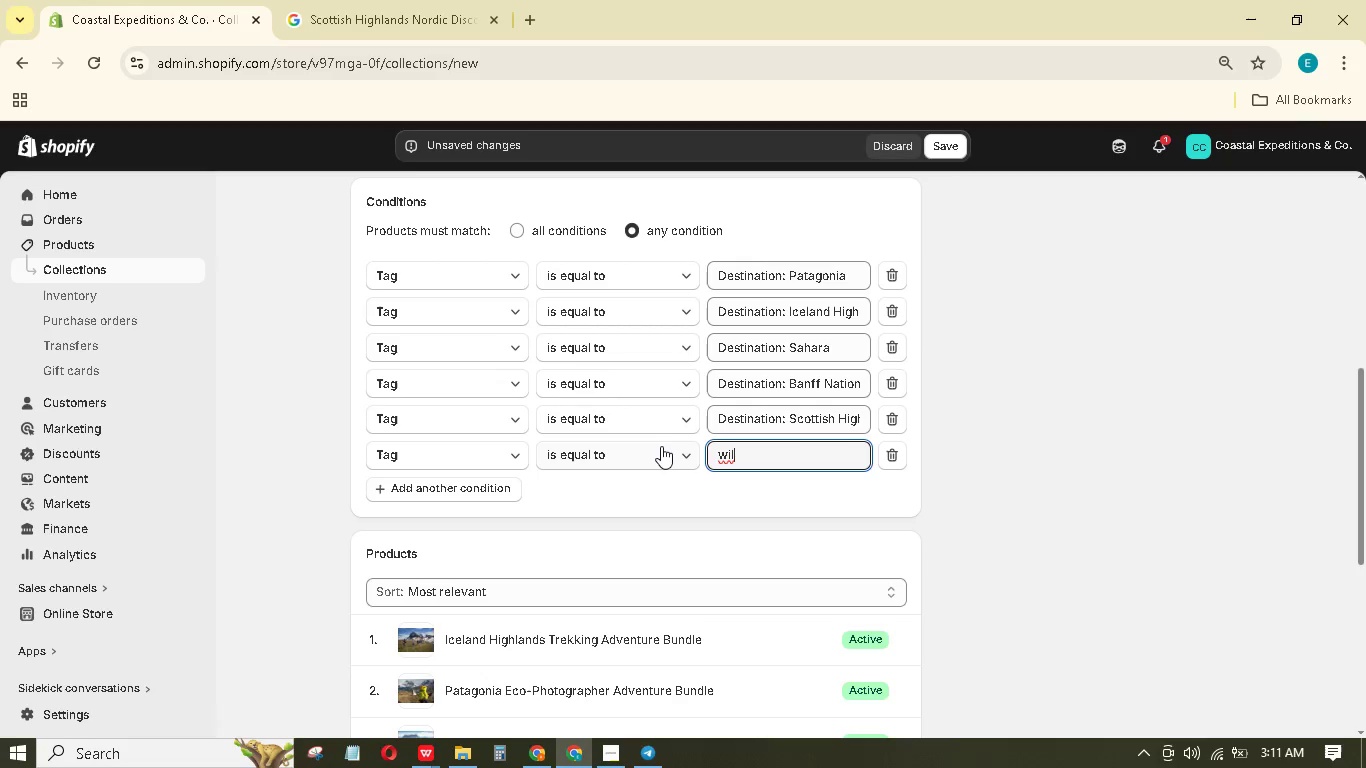 
key(Backspace)
key(Backspace)
key(Backspace)
key(Backspace)
type(dest)
key(Backspace)
key(Backspace)
key(Backspace)
key(Backspace)
key(Backspace)
 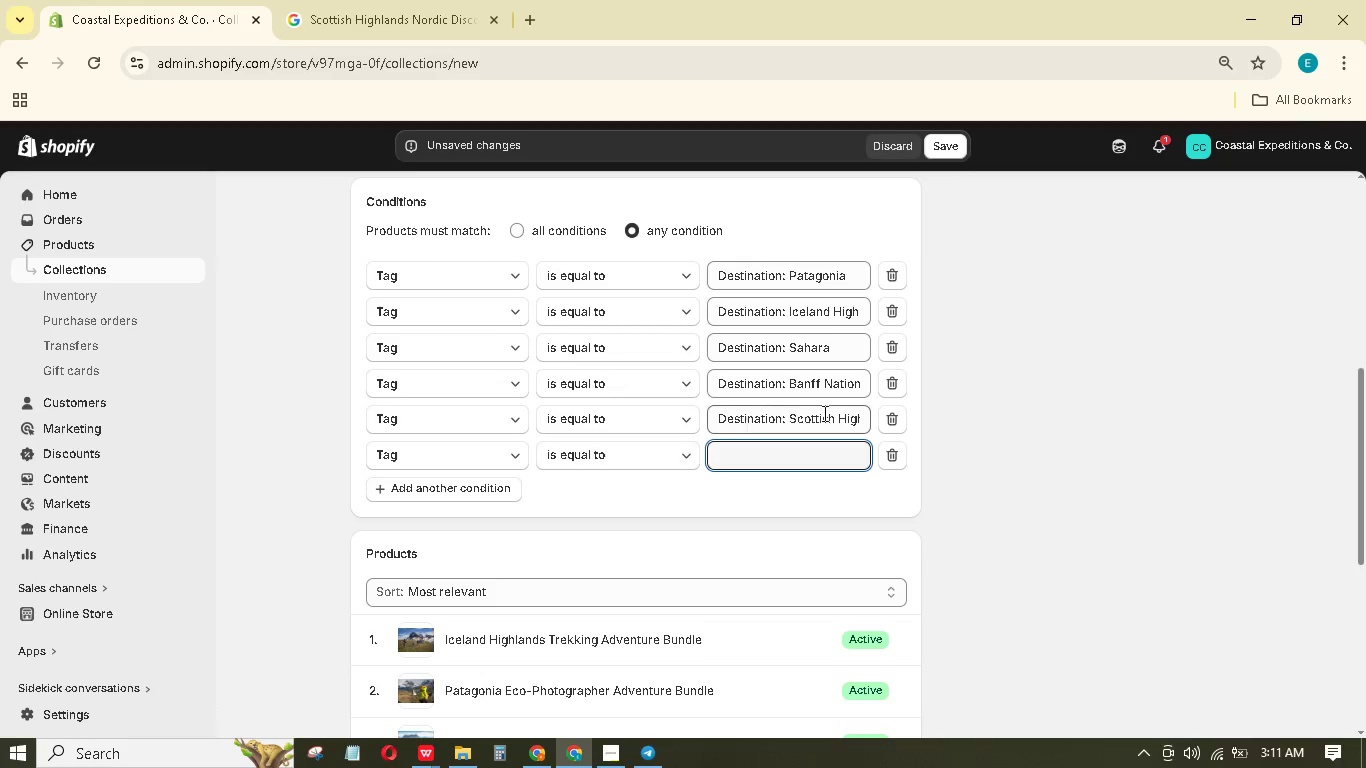 
key(Backspace)
 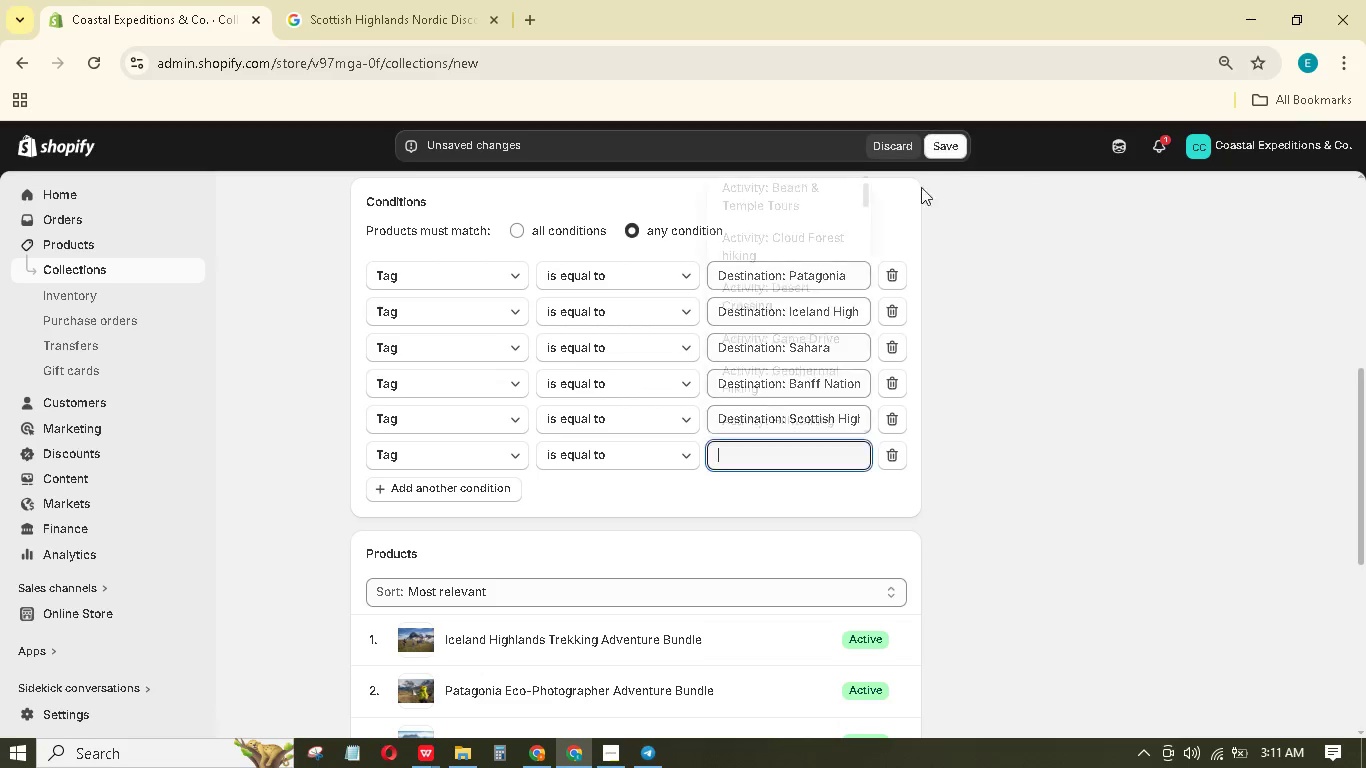 
scroll: coordinate [811, 337], scroll_direction: up, amount: 23.0
 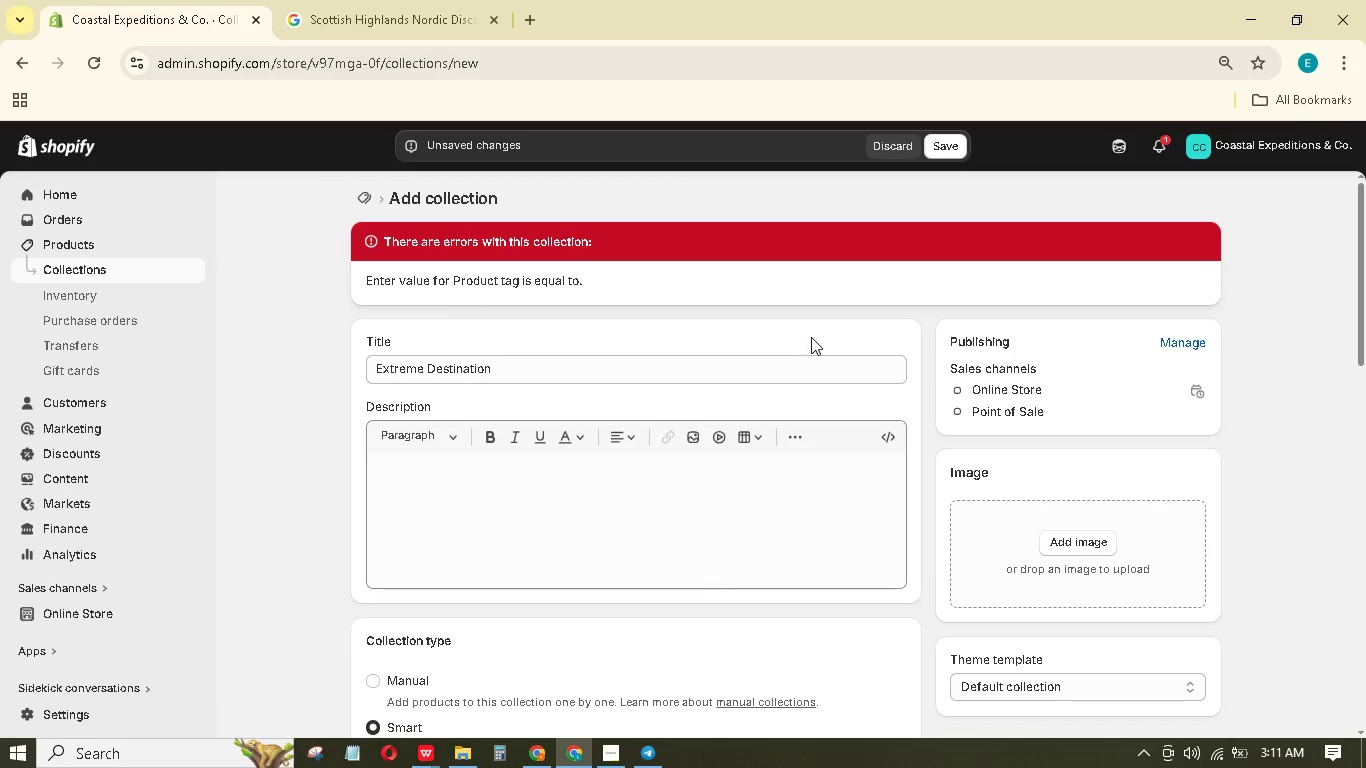 
scroll: coordinate [810, 338], scroll_direction: down, amount: 5.0
 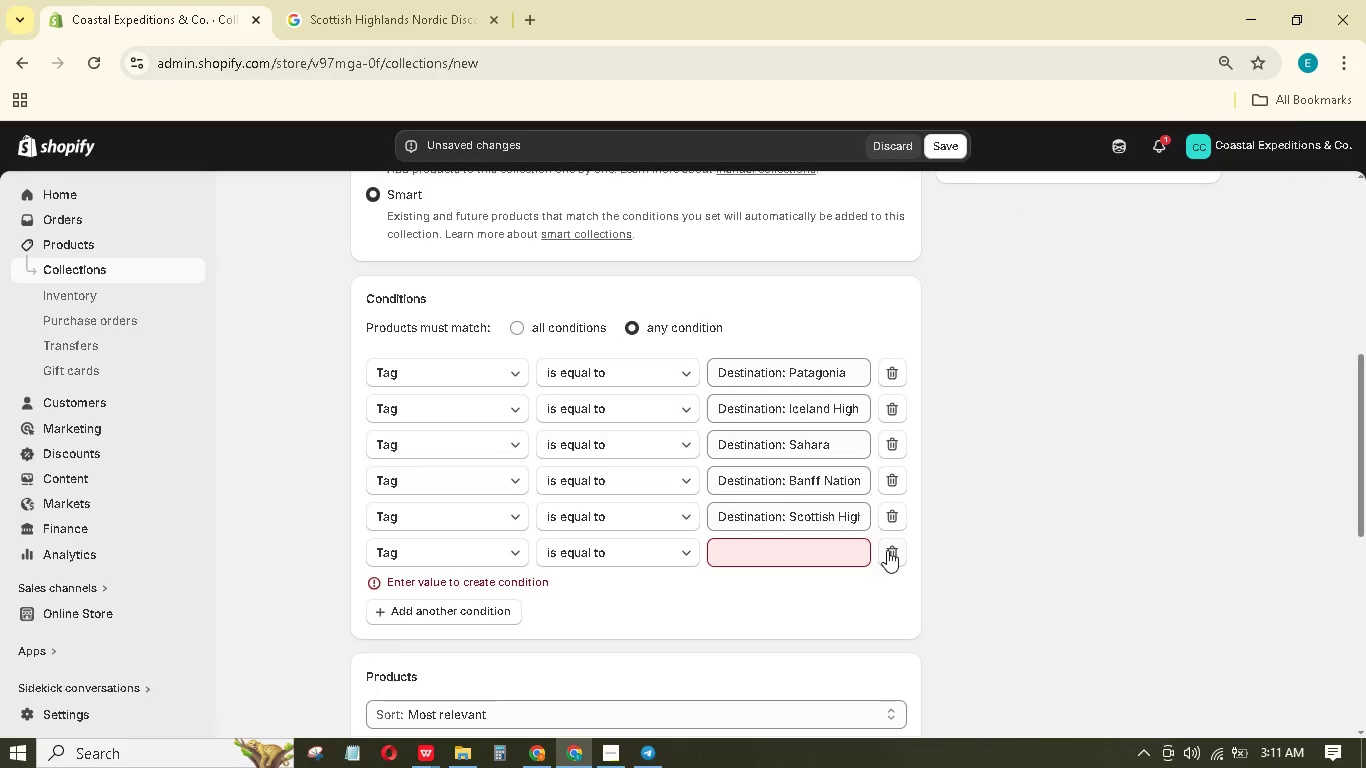 
left_click([901, 552])
 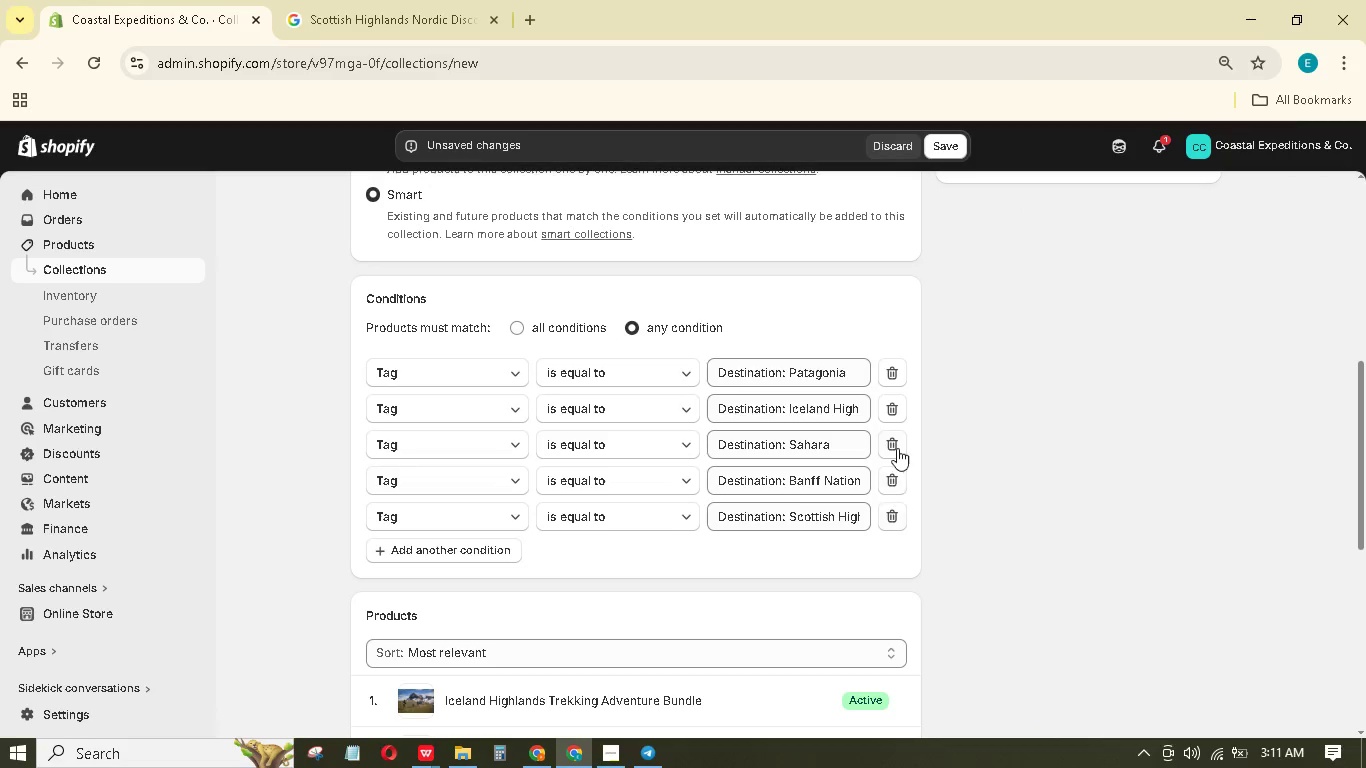 
scroll: coordinate [897, 448], scroll_direction: up, amount: 3.0
 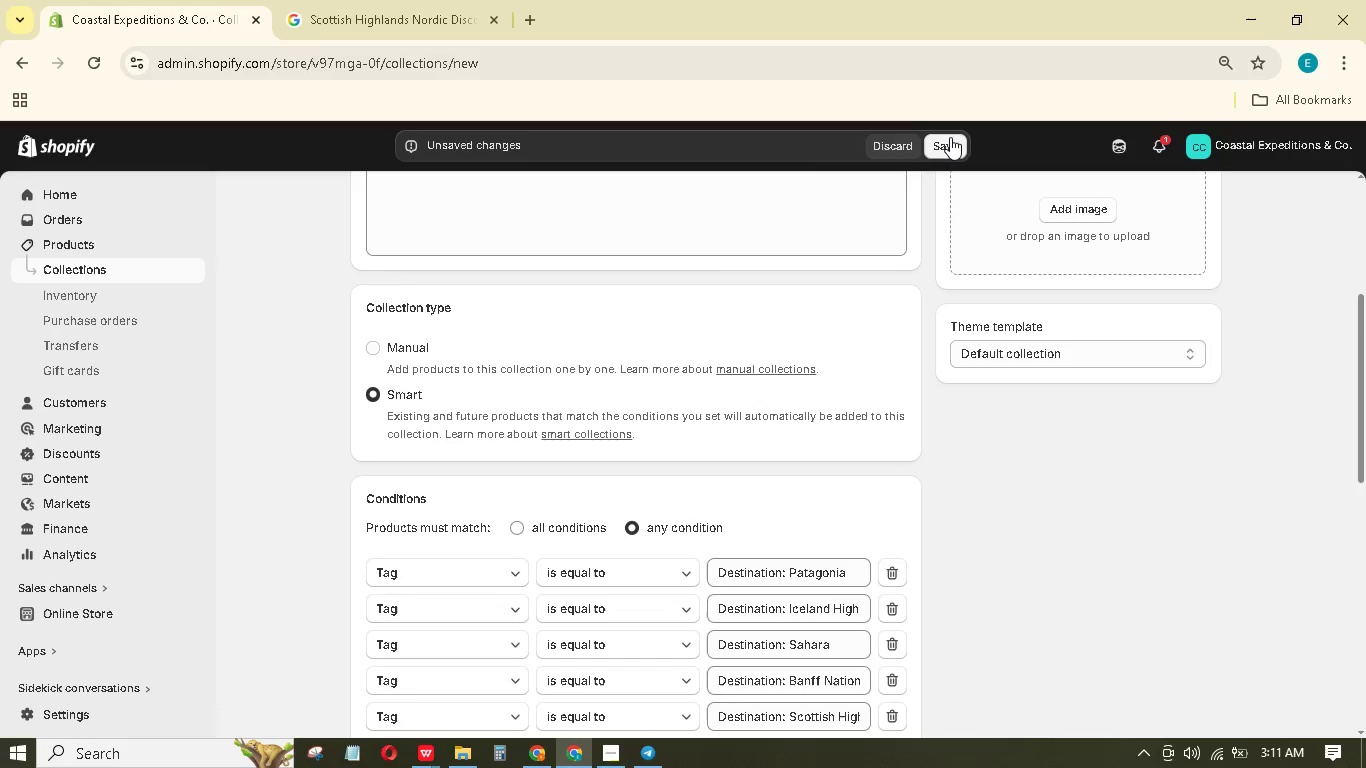 
left_click([950, 137])
 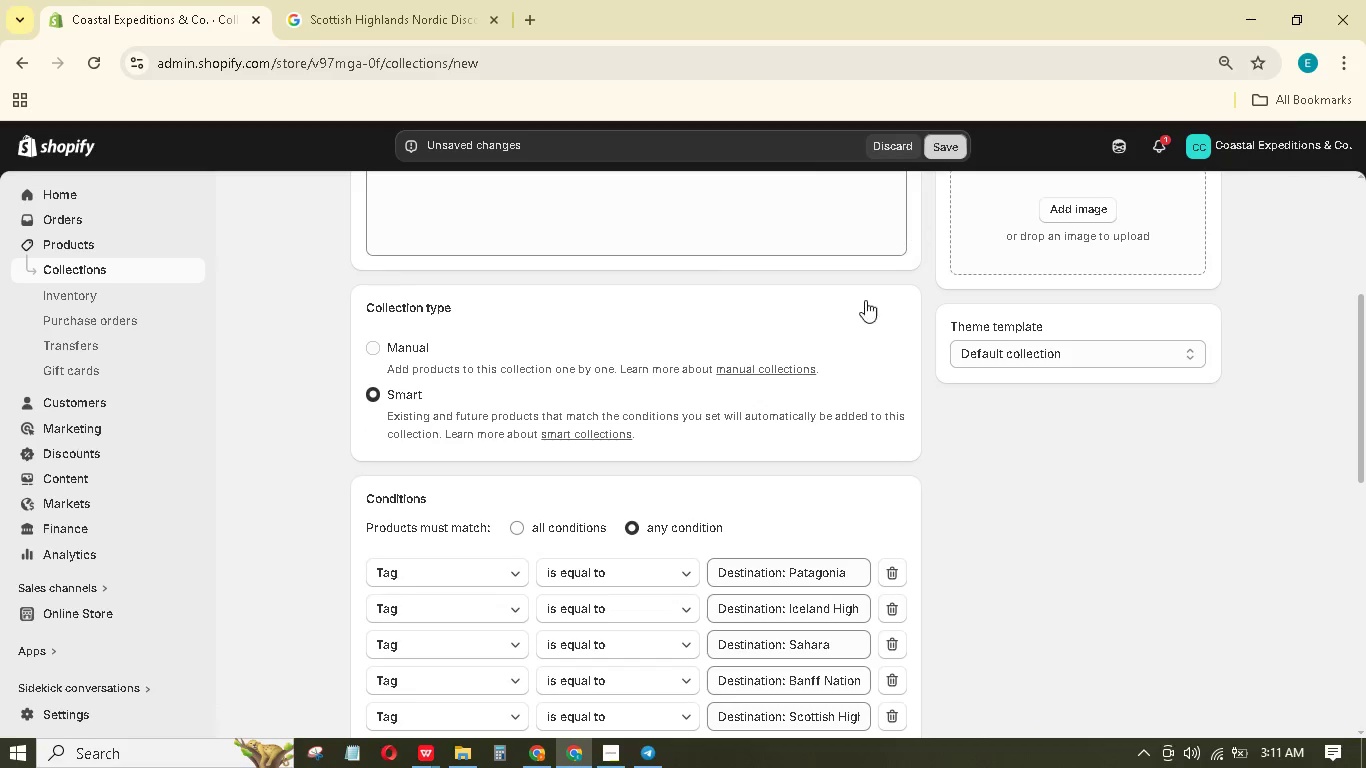 
scroll: coordinate [850, 313], scroll_direction: up, amount: 19.0
 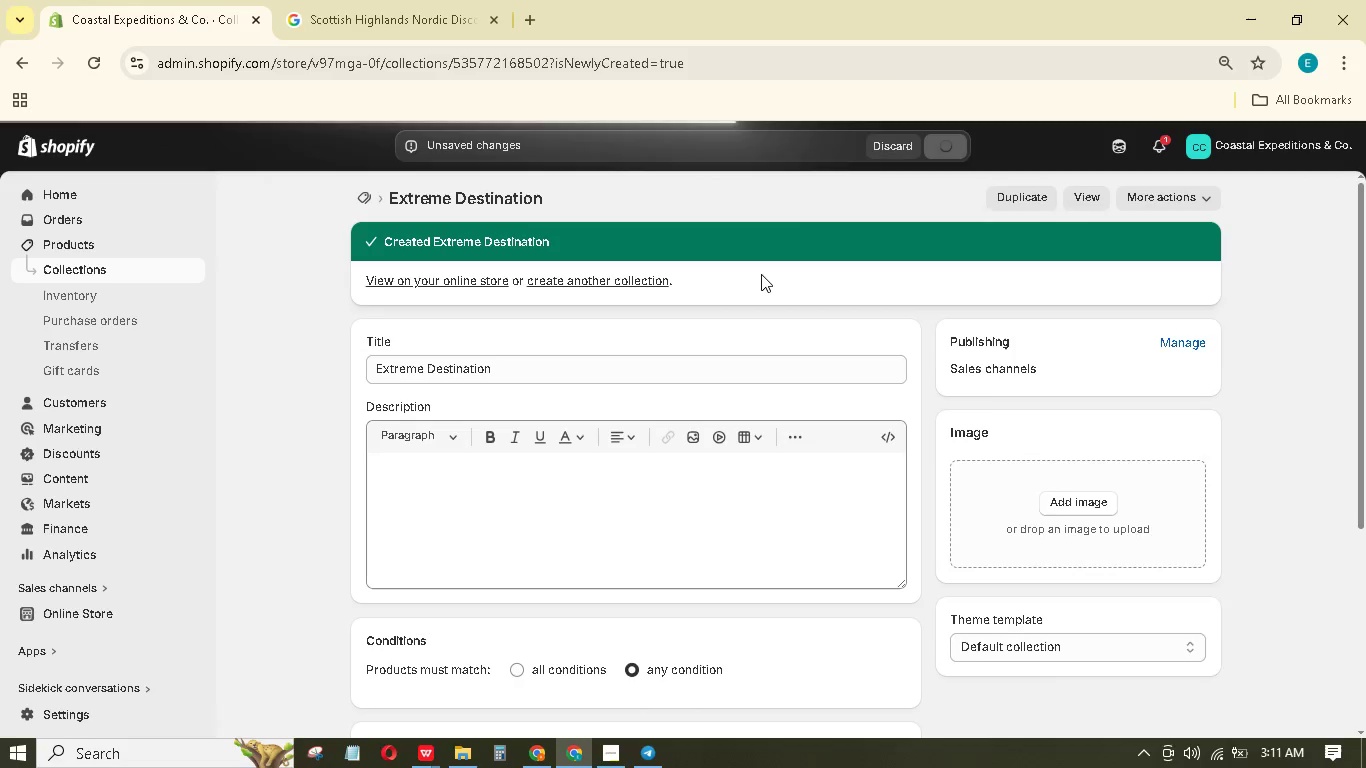 
left_click([623, 277])
 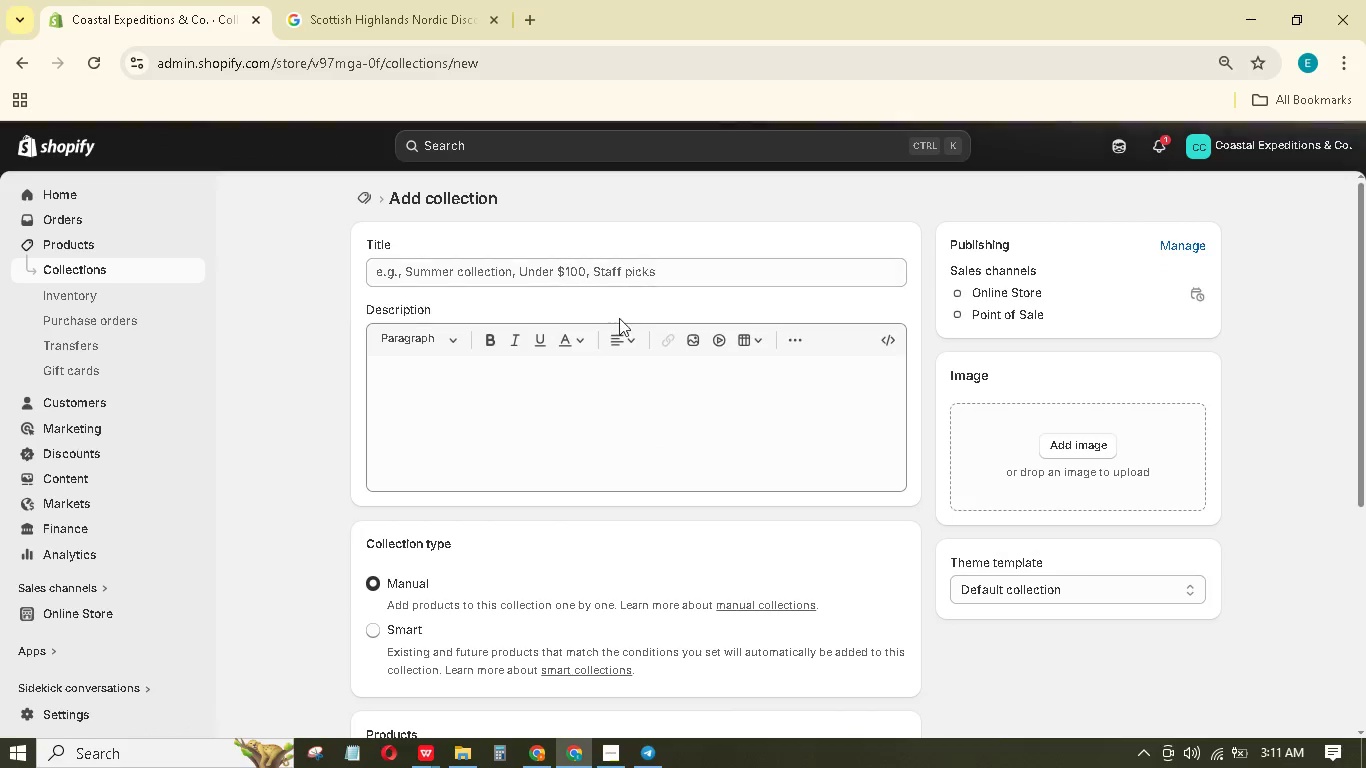 
left_click([622, 268])
 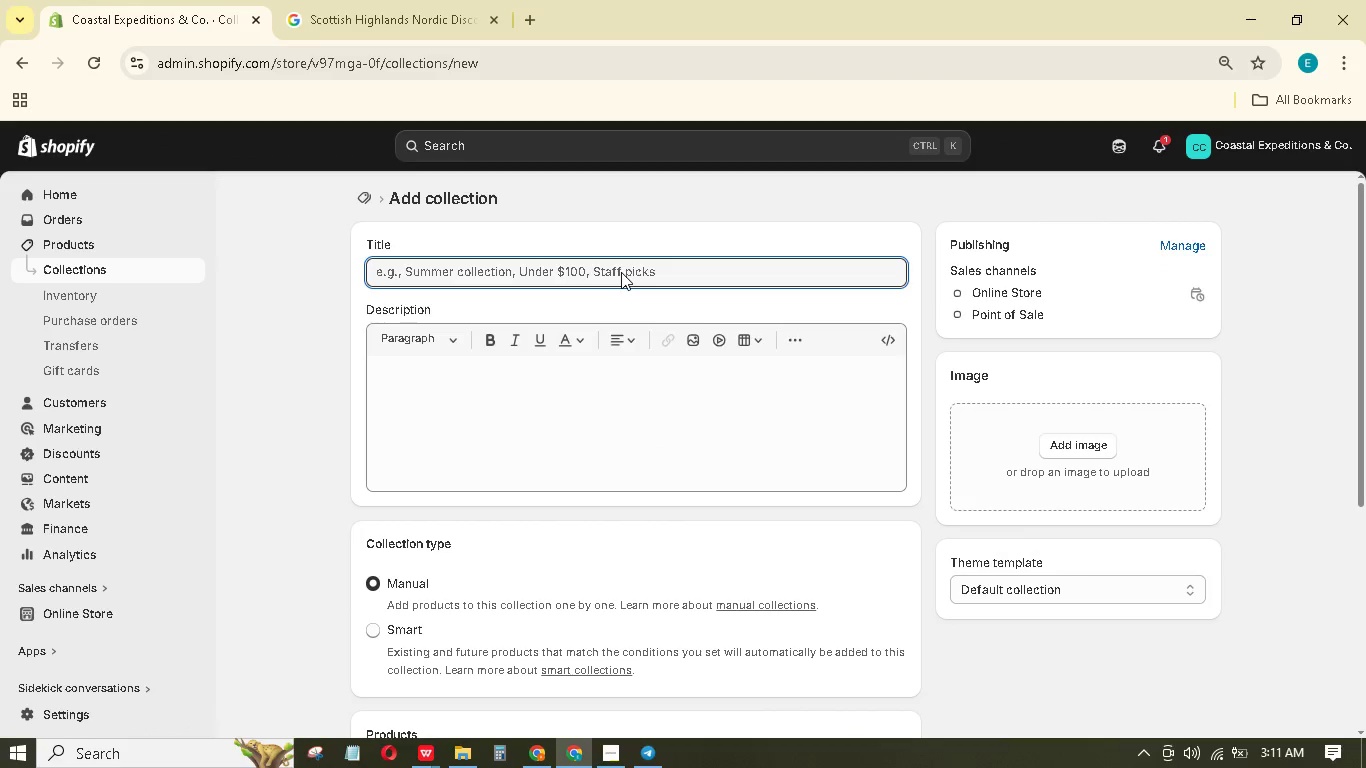 
type(Tropical & Coastal Destintions)
 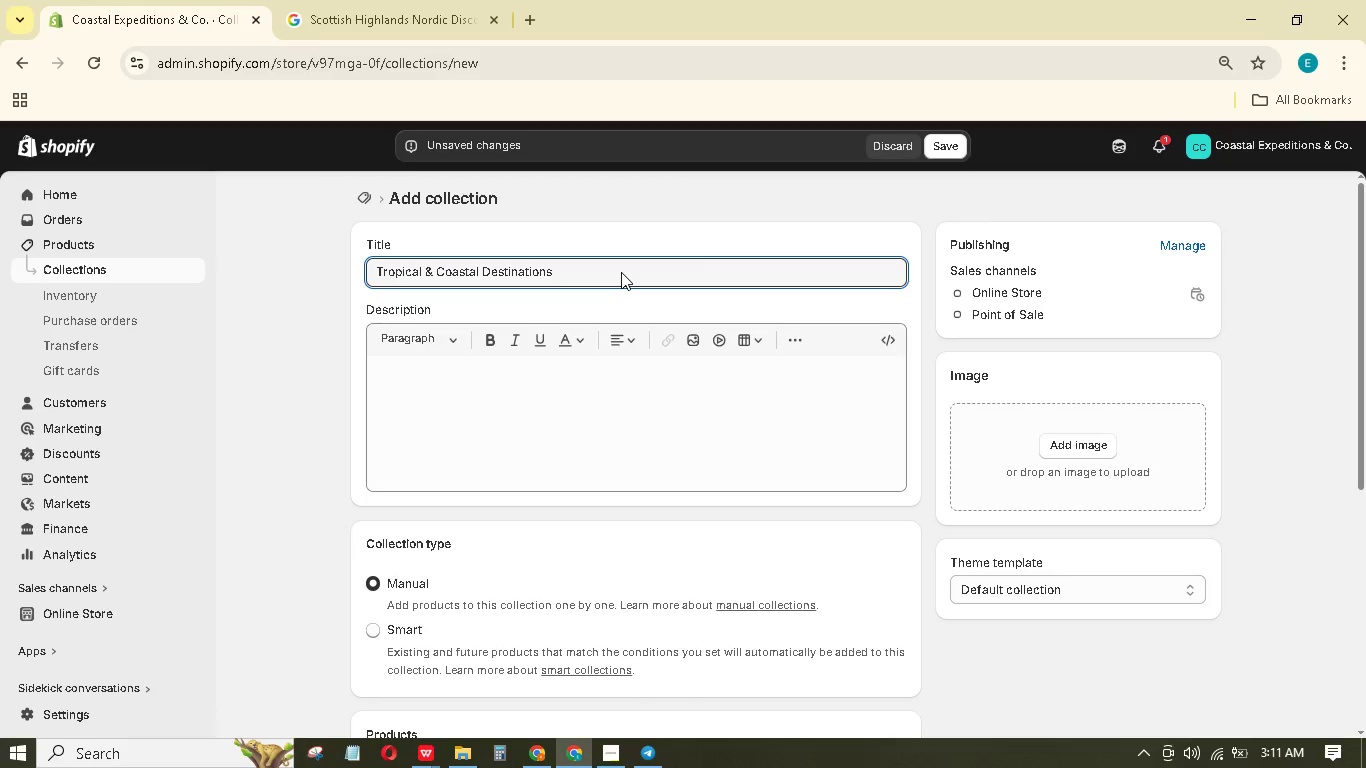 
hold_key(key=ShiftLeft, duration=0.78)
 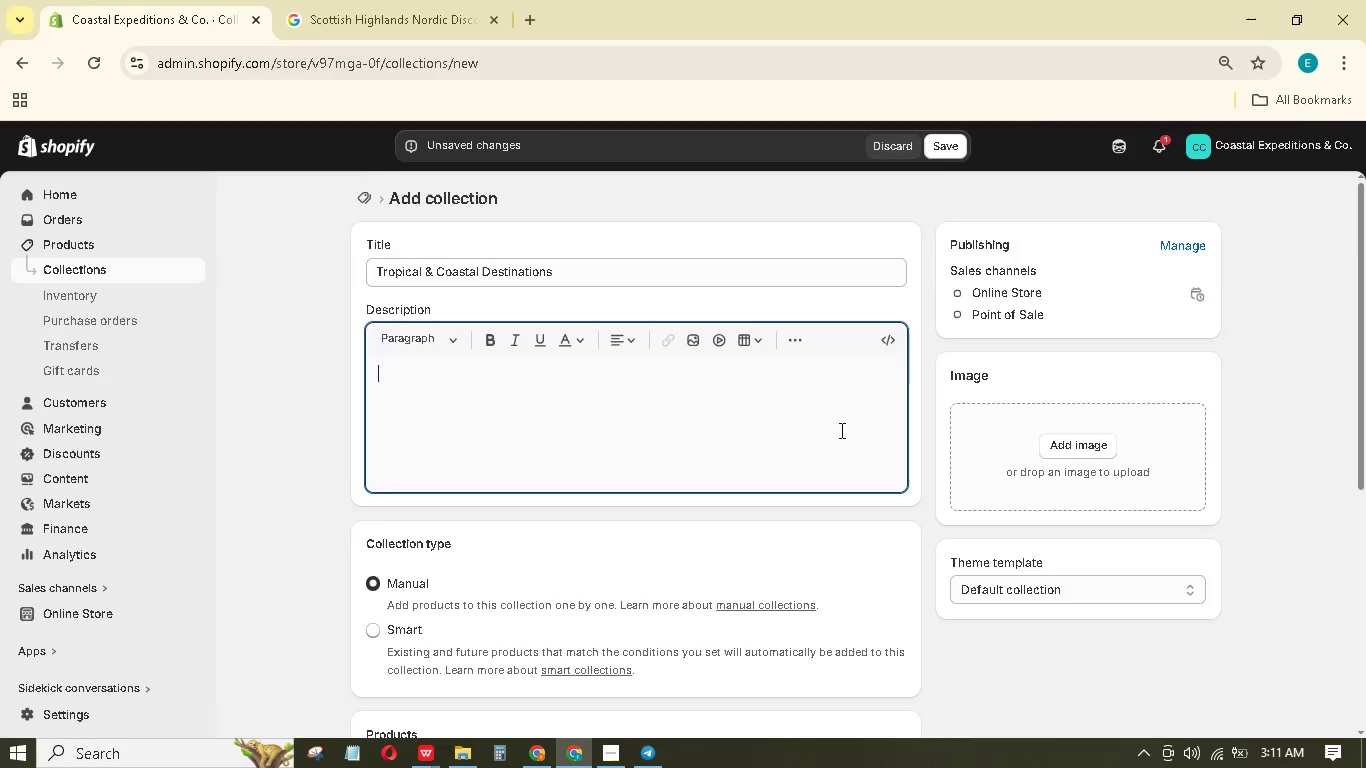 
scroll: coordinate [831, 429], scroll_direction: down, amount: 3.0
 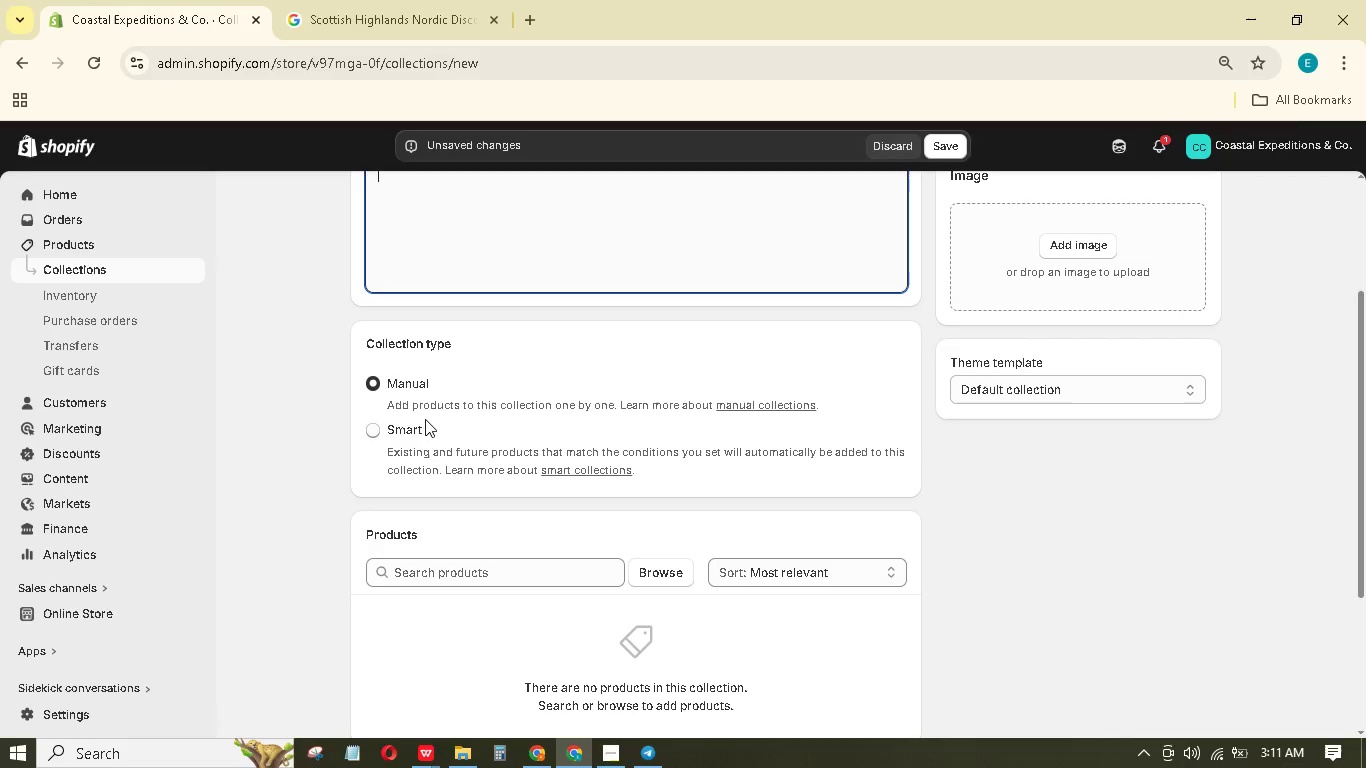 
left_click([405, 436])
 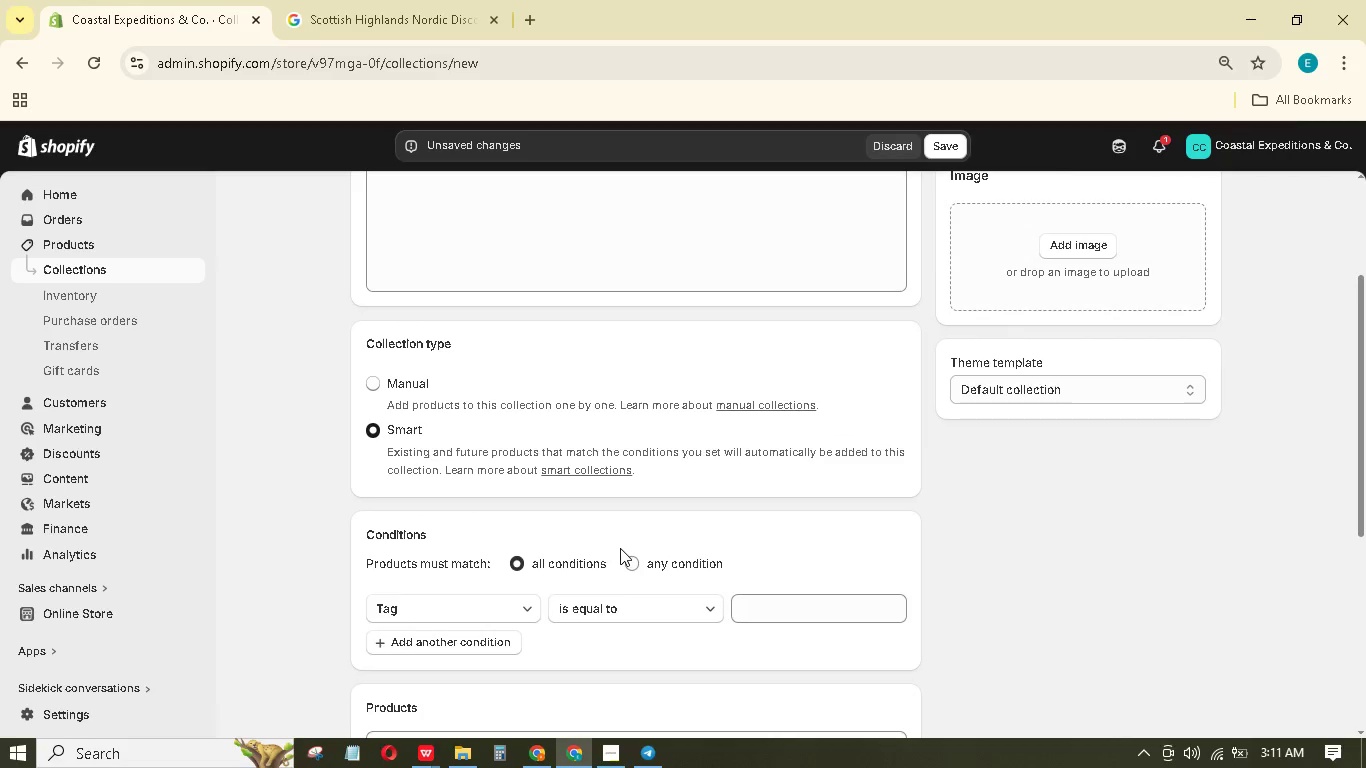 
scroll: coordinate [621, 549], scroll_direction: down, amount: 3.0
 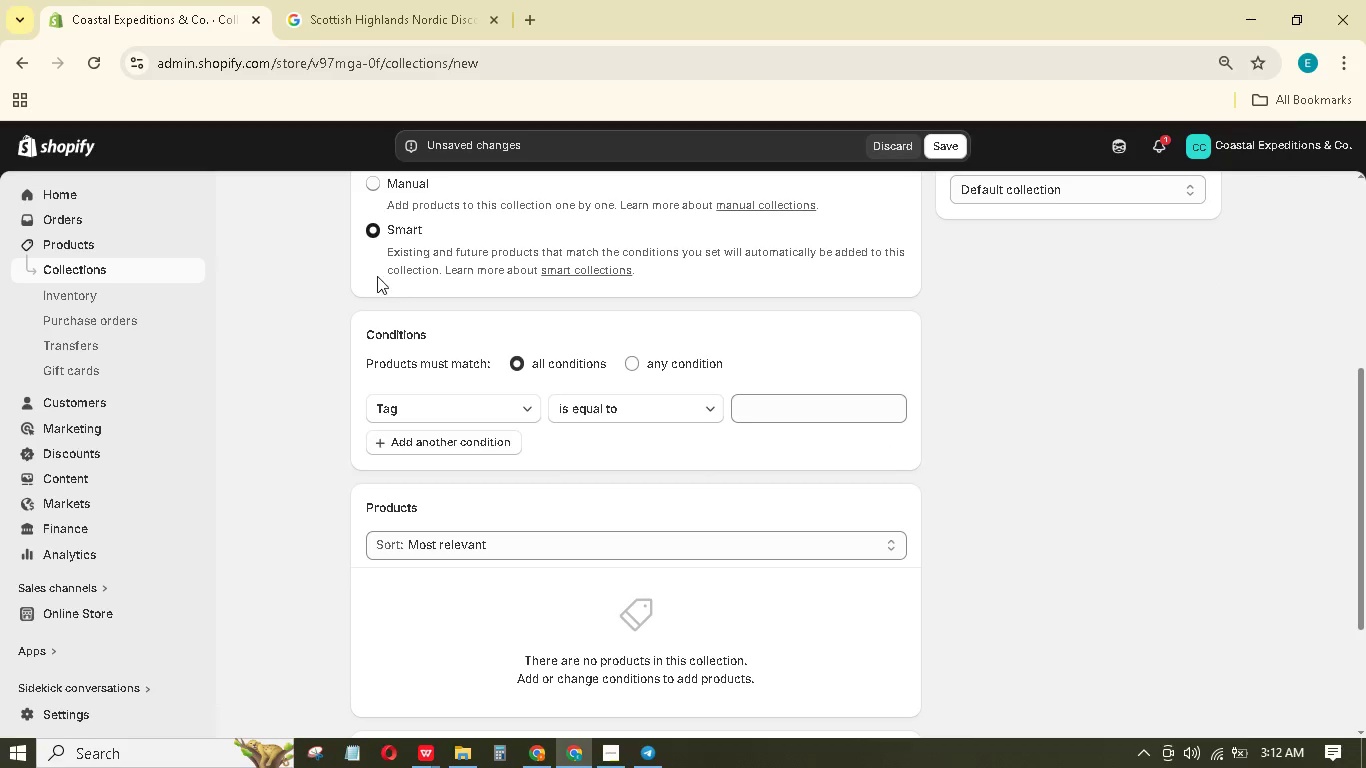 
left_click([380, 186])
 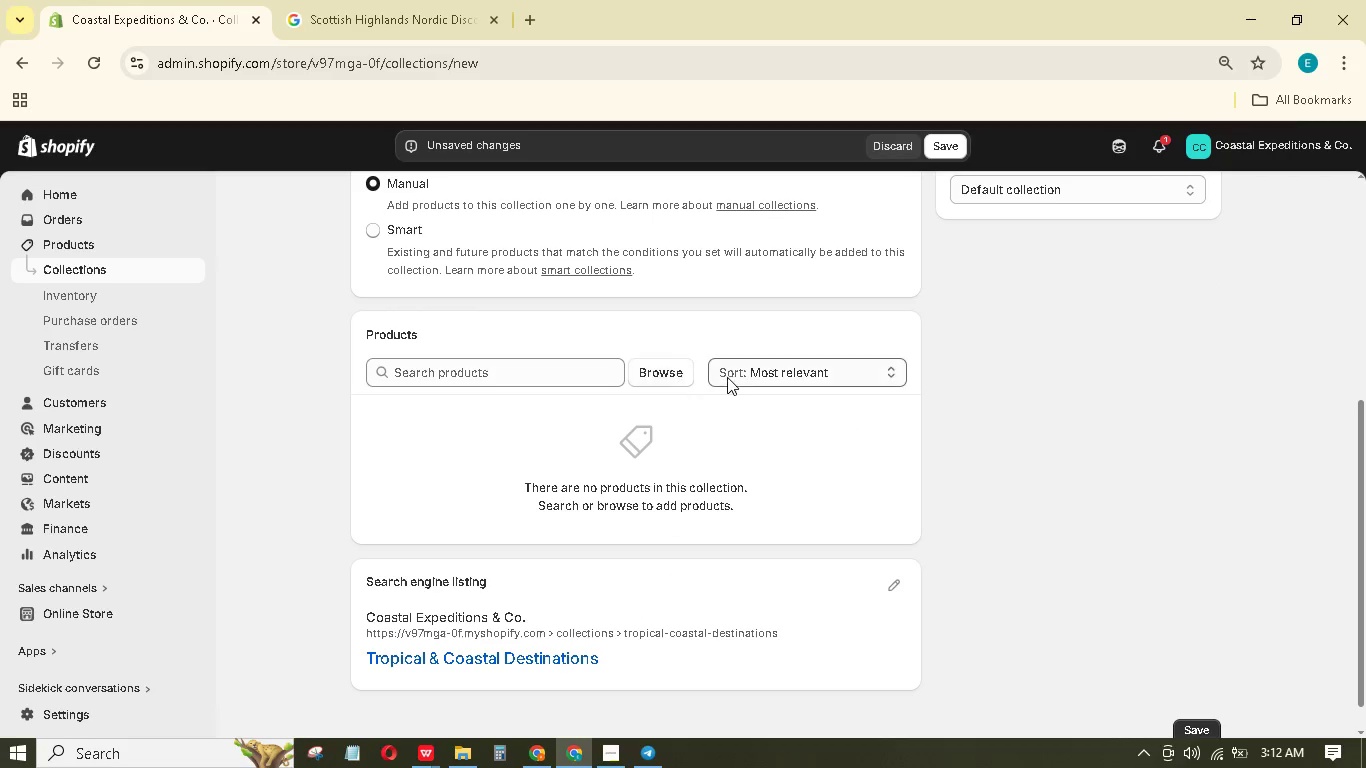 
left_click([679, 362])
 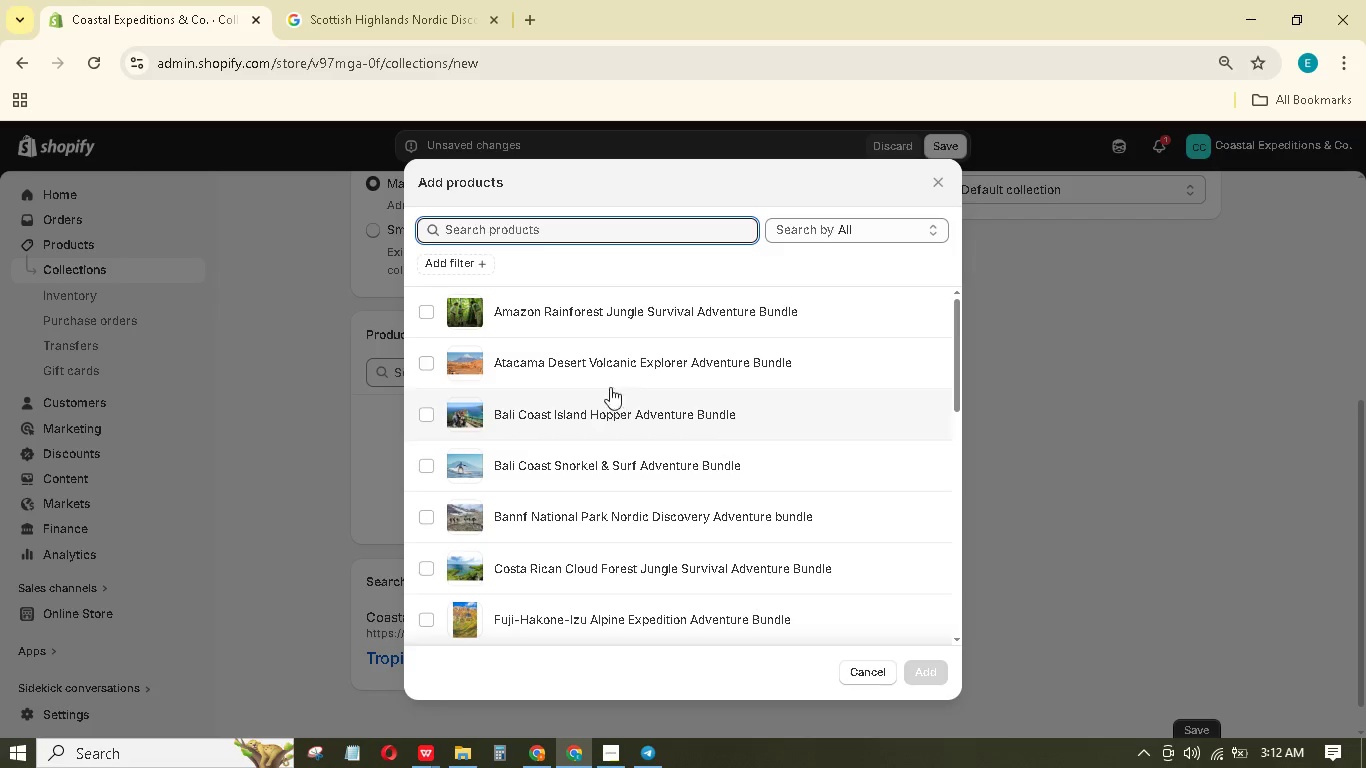 
wait(5.73)
 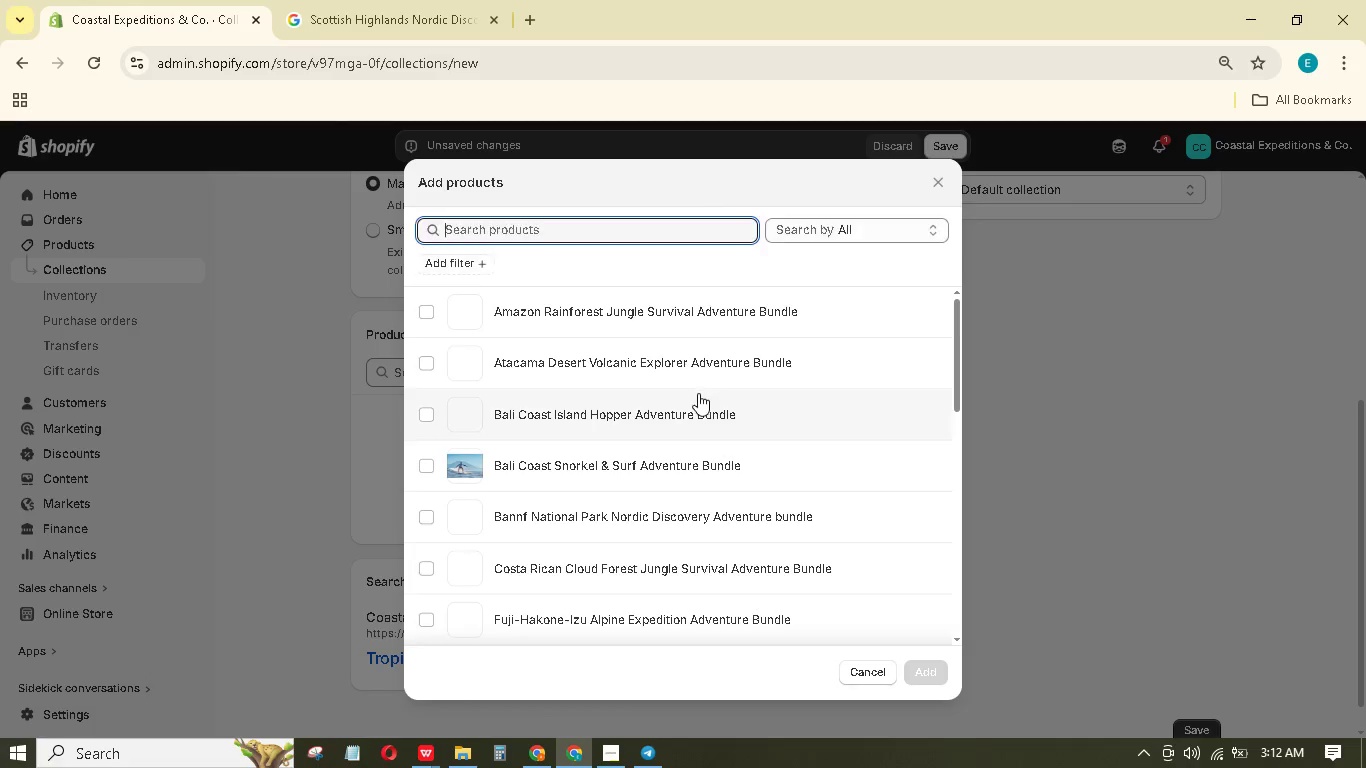 
type(grea)
 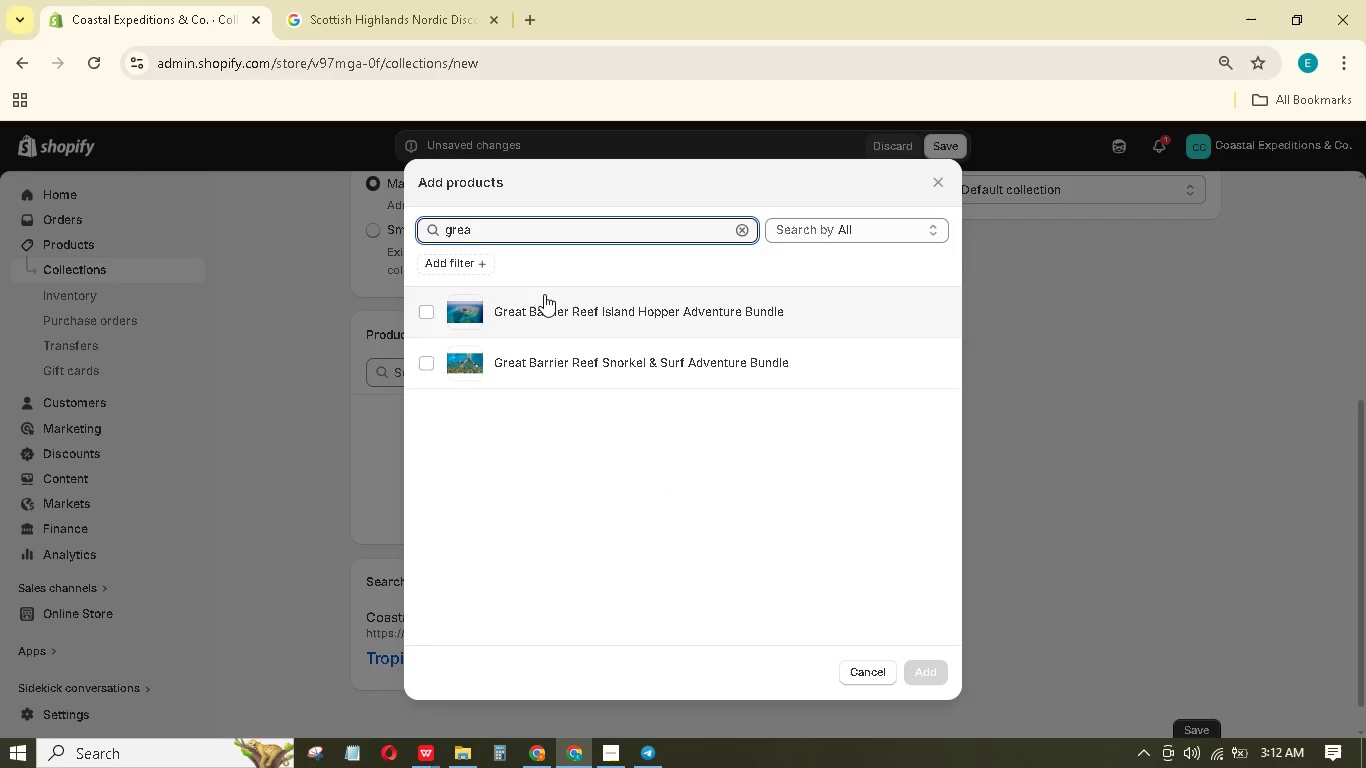 
wait(8.0)
 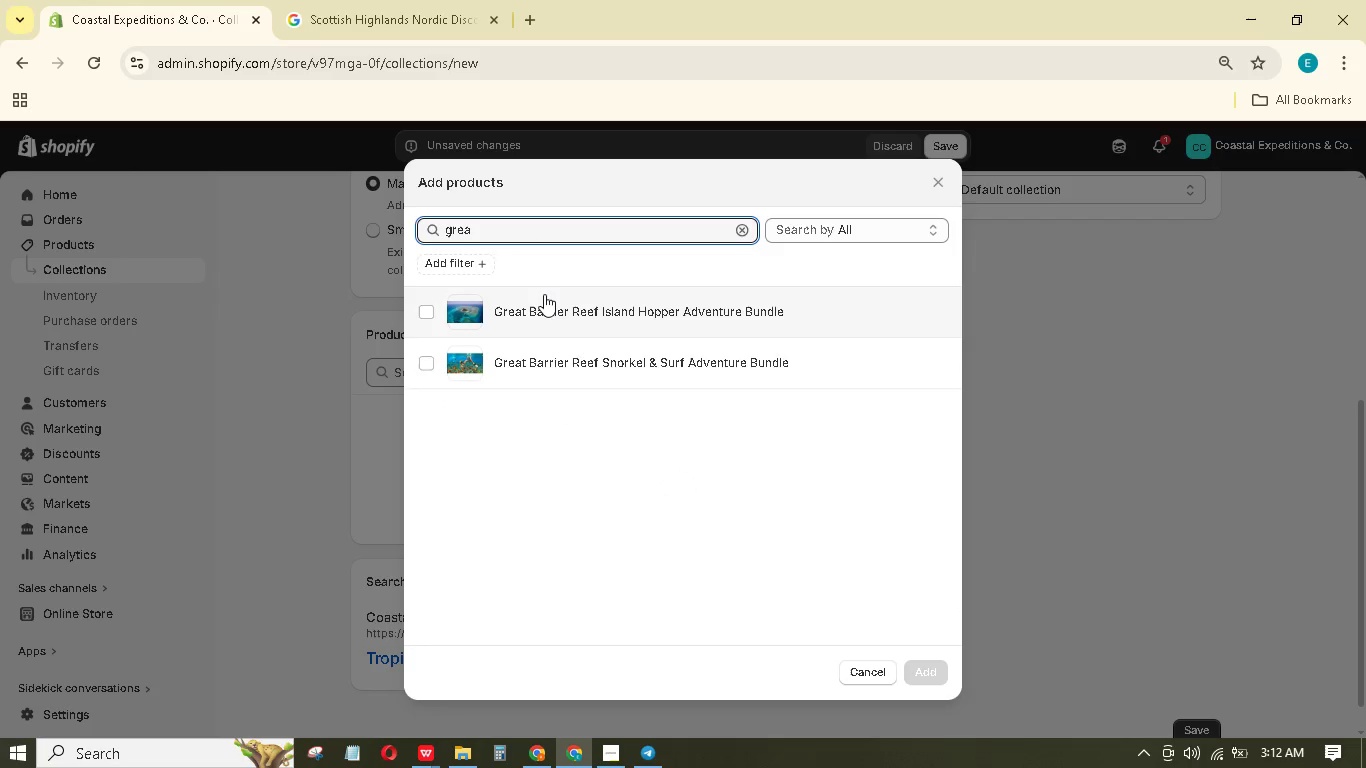 
left_click([544, 294])
 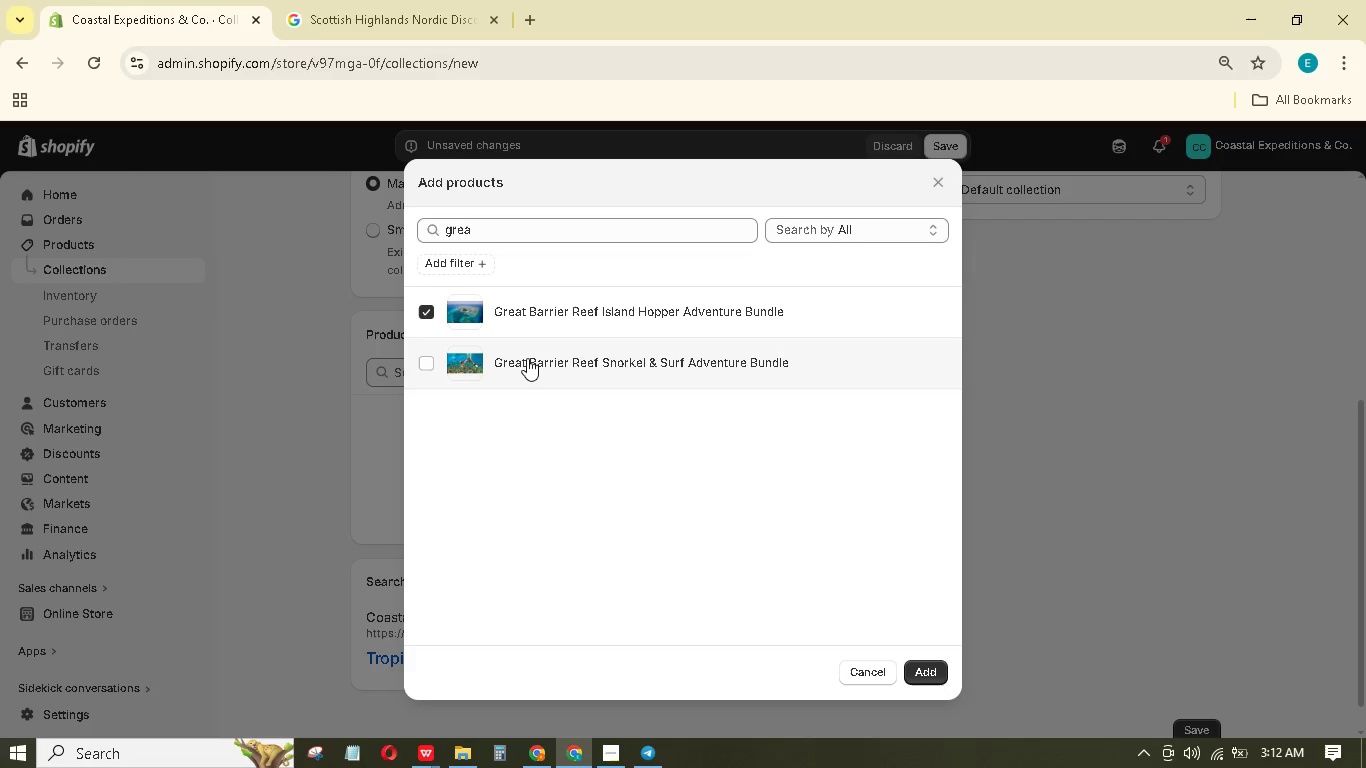 
left_click([527, 358])
 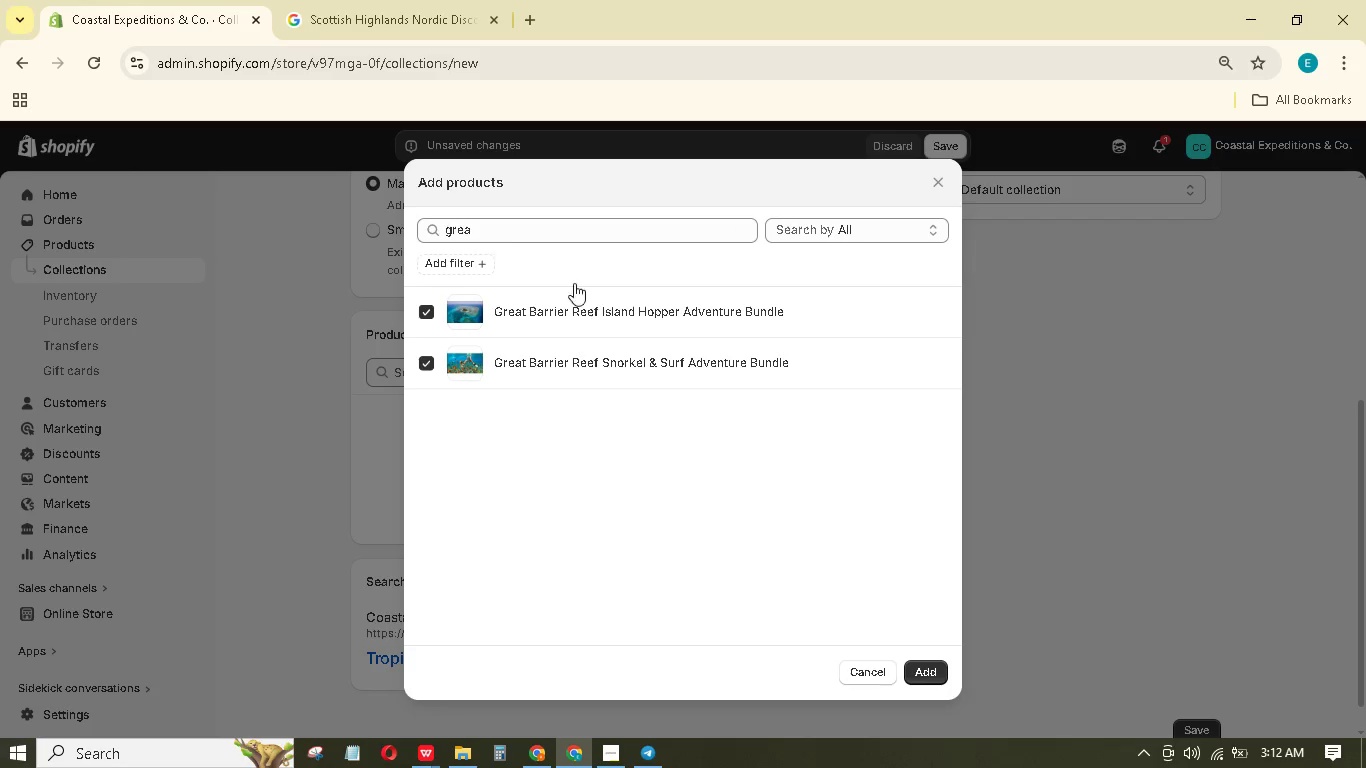 
left_click_drag(start_coordinate=[487, 227], to_coordinate=[430, 232])
 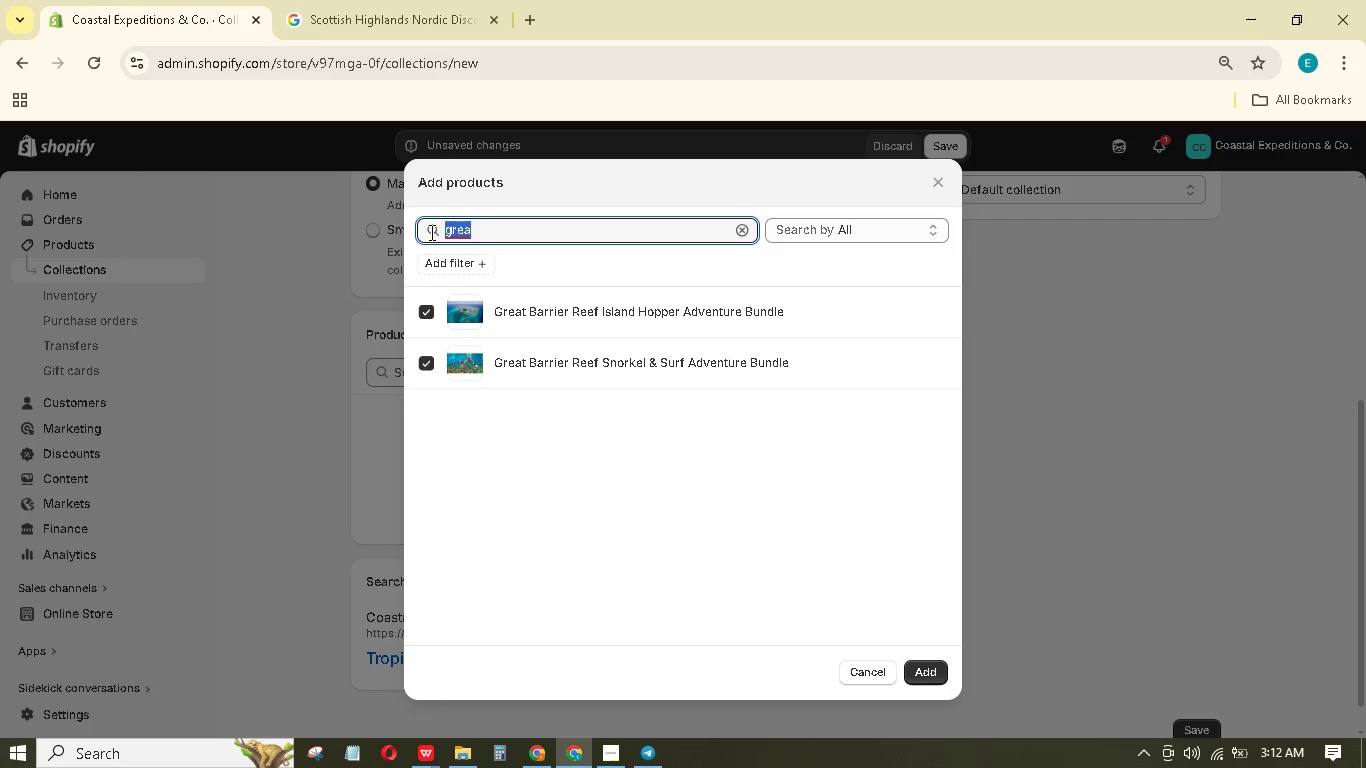 
type(sere)
 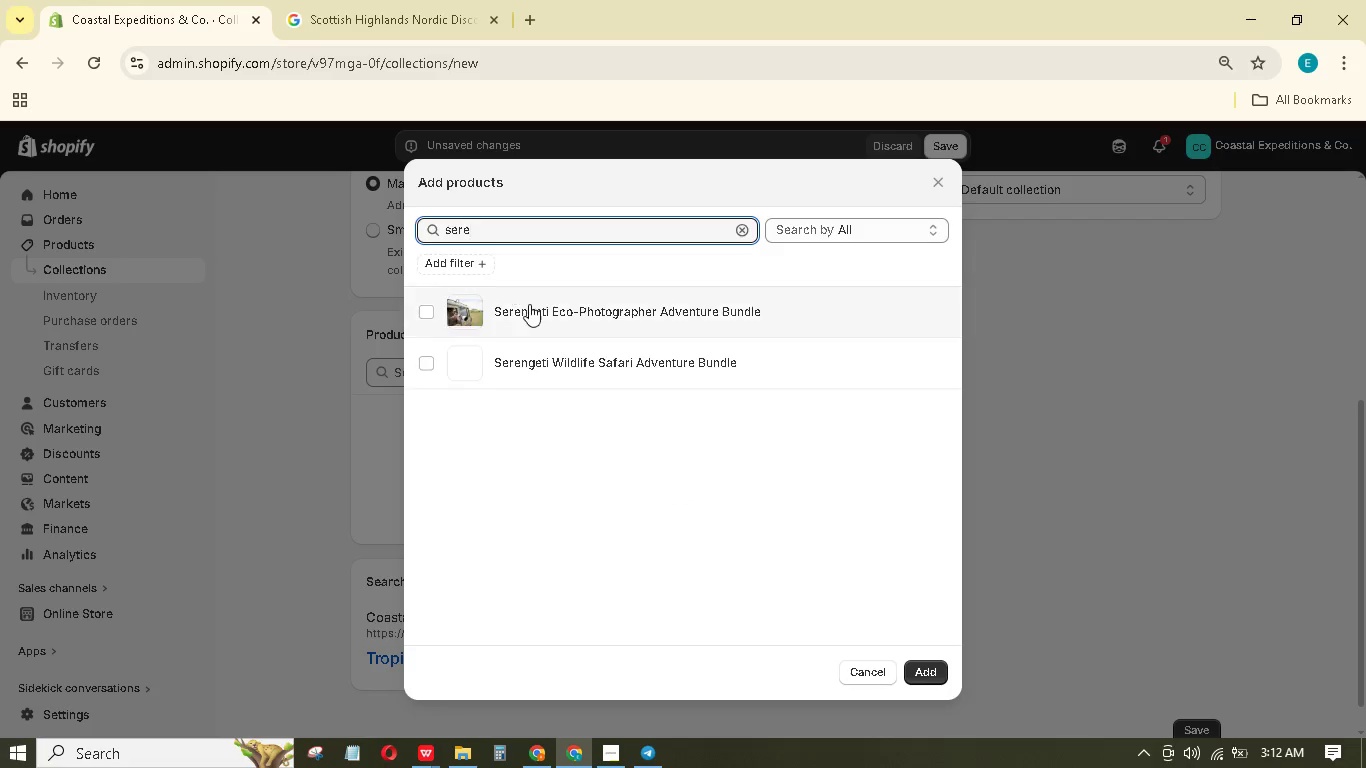 
double_click([554, 367])
 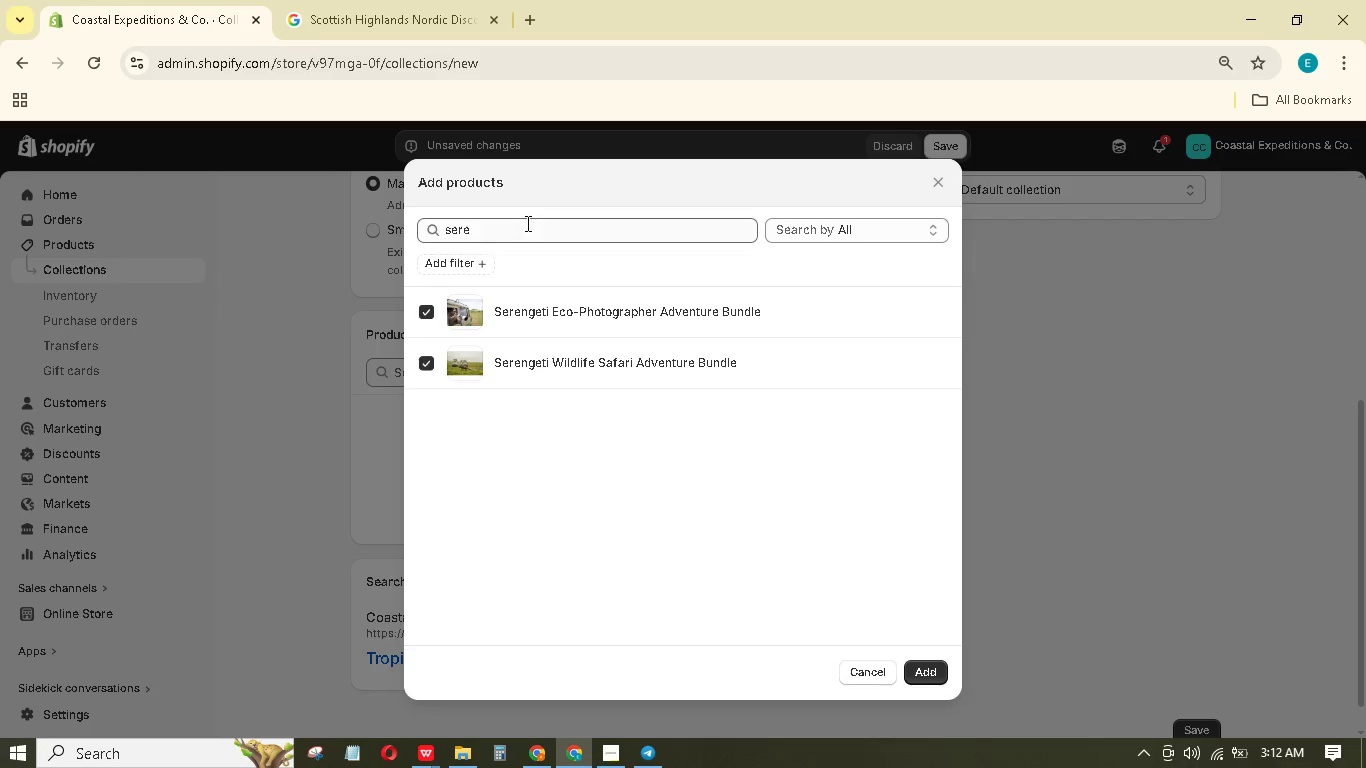 
left_click_drag(start_coordinate=[525, 227], to_coordinate=[414, 223])
 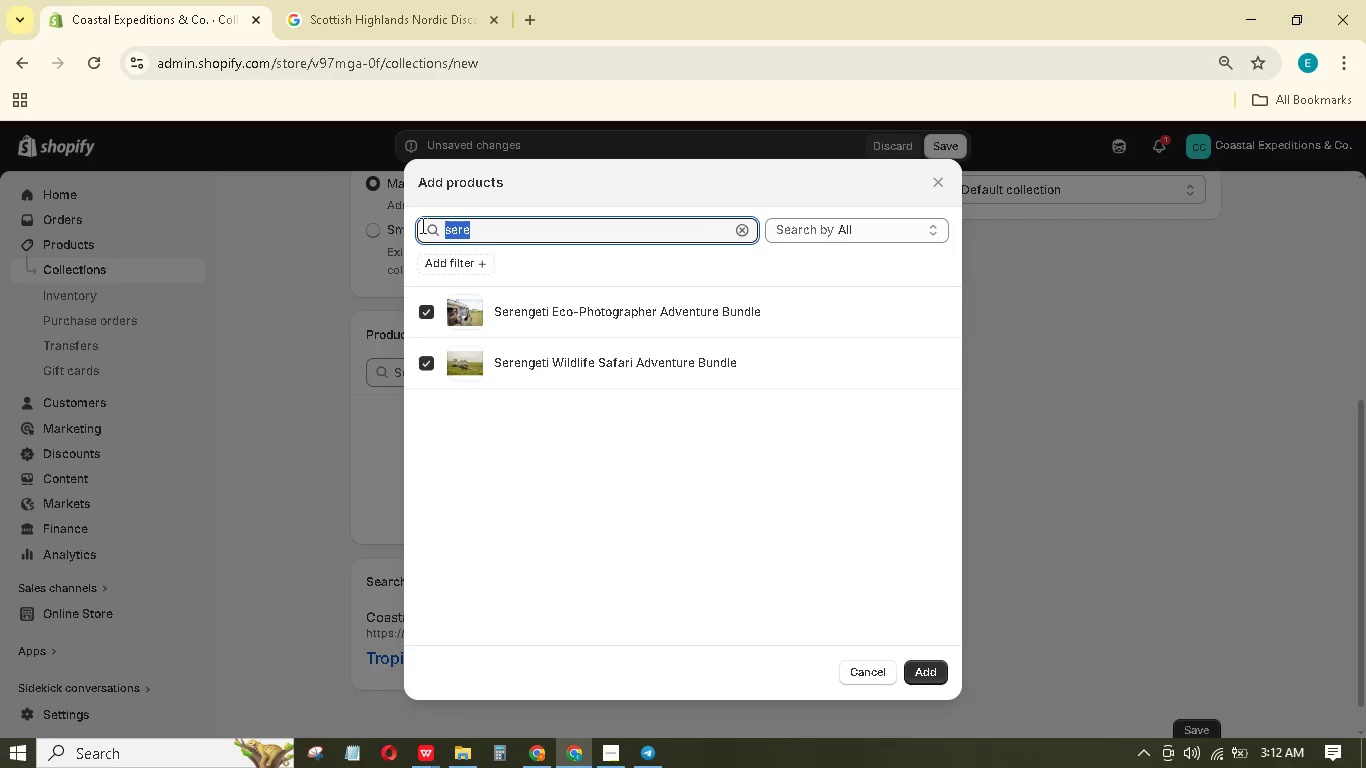 
type(amaz)
 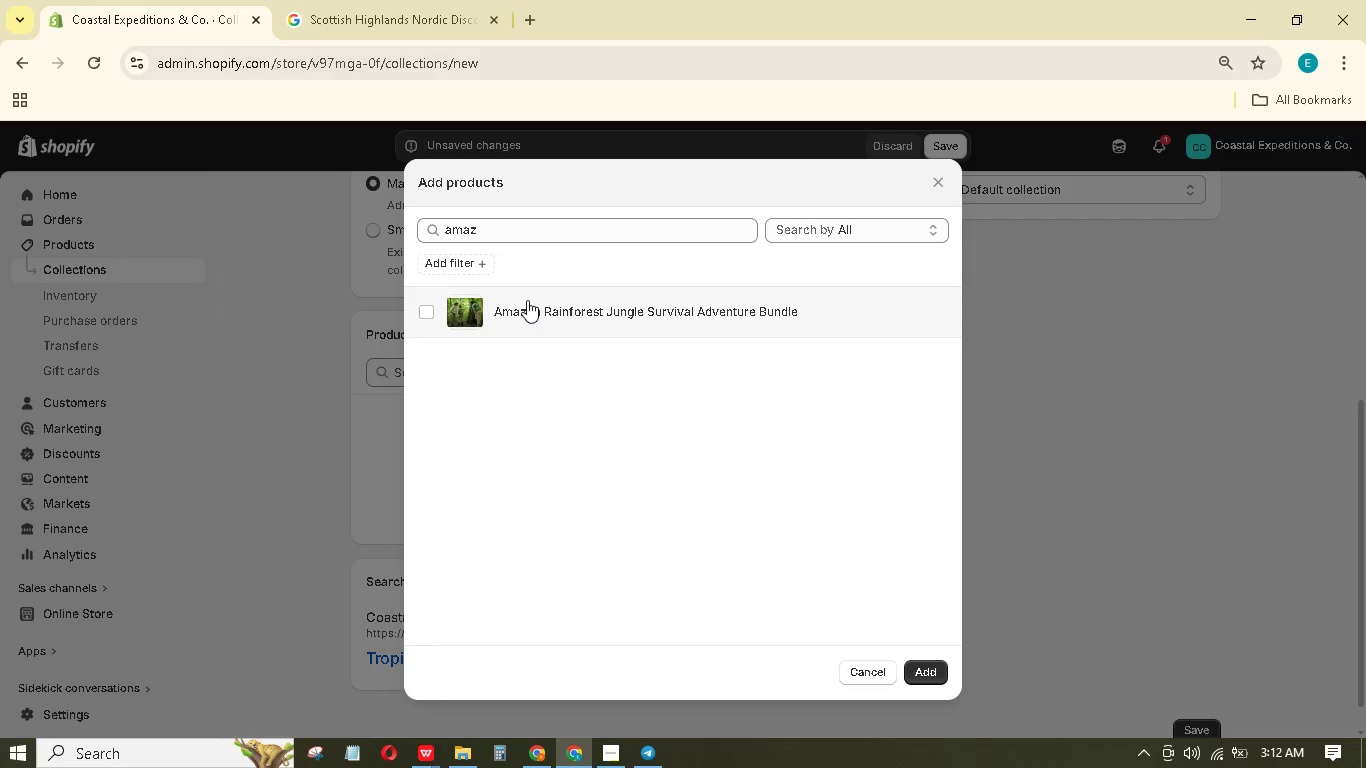 
left_click_drag(start_coordinate=[531, 232], to_coordinate=[442, 223])
 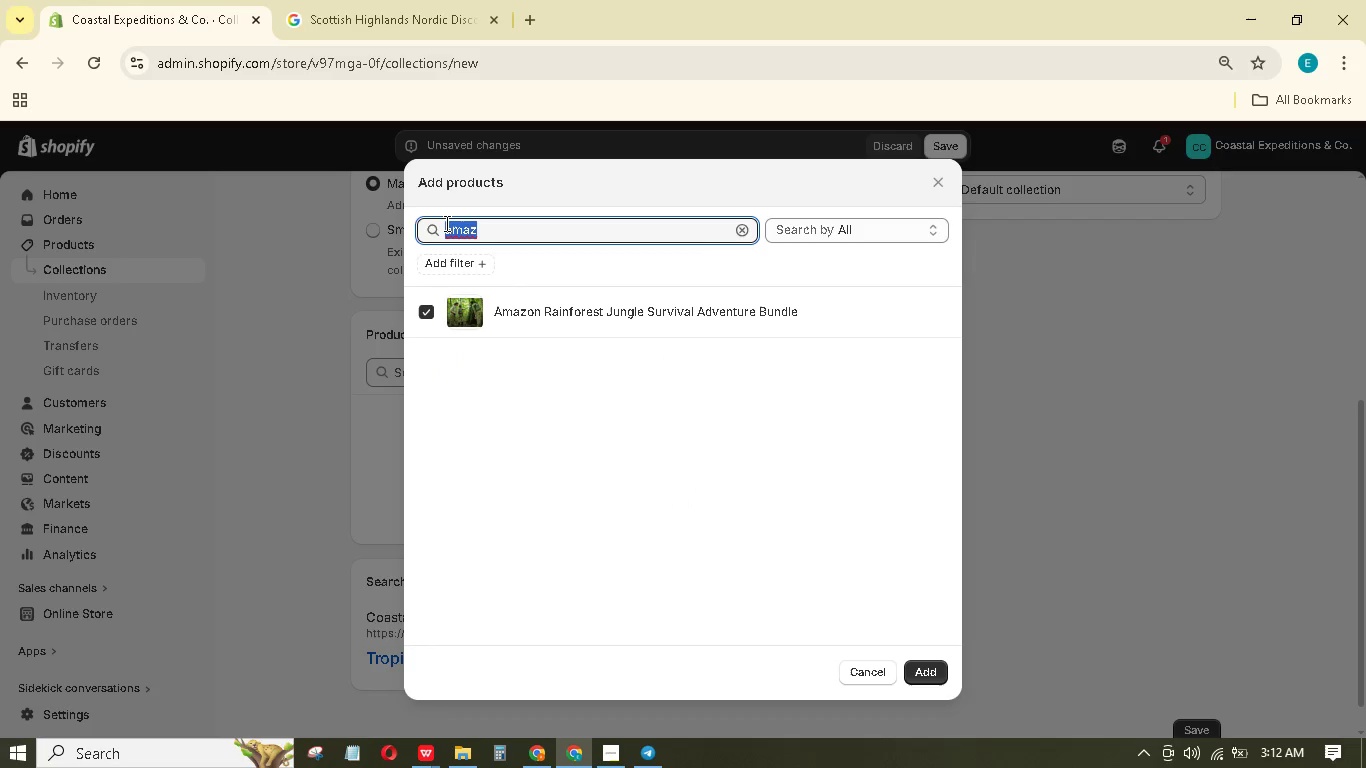 
type(bali)
 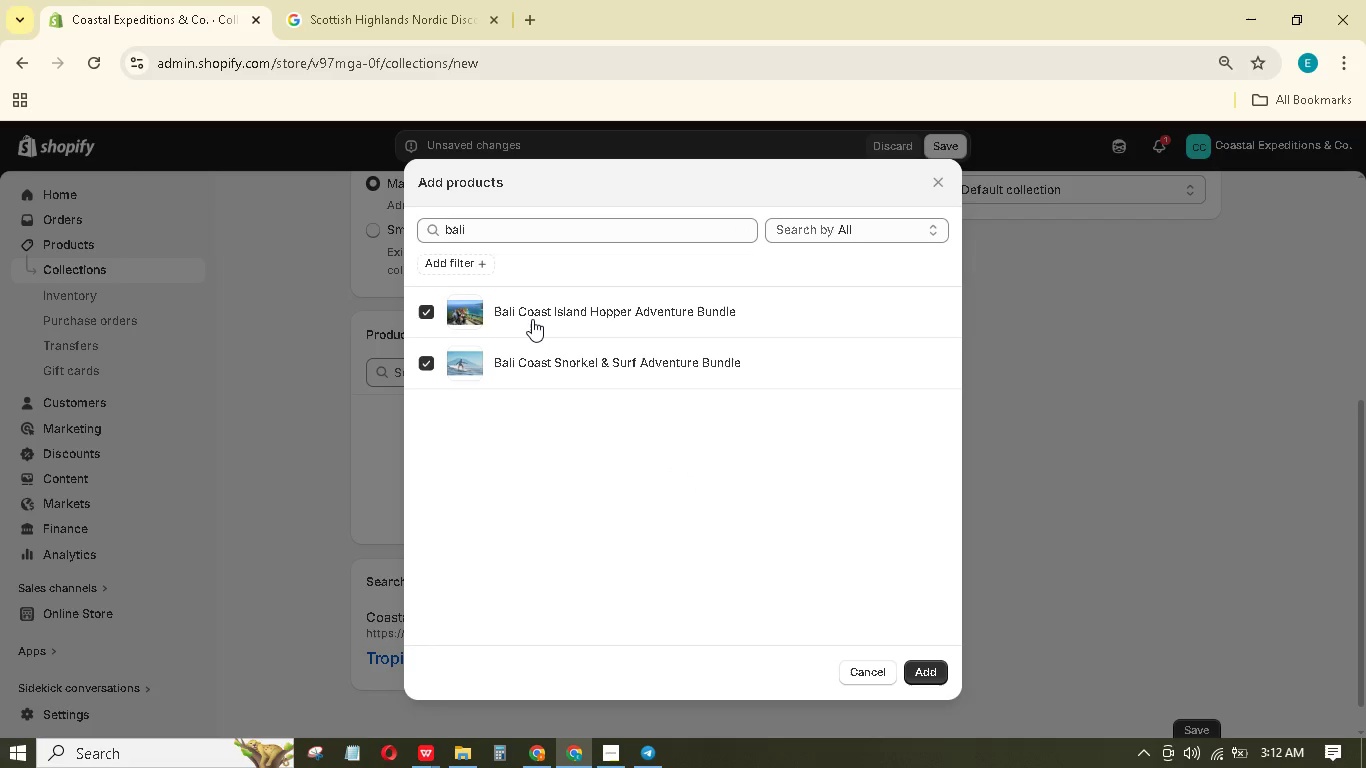 
wait(5.89)
 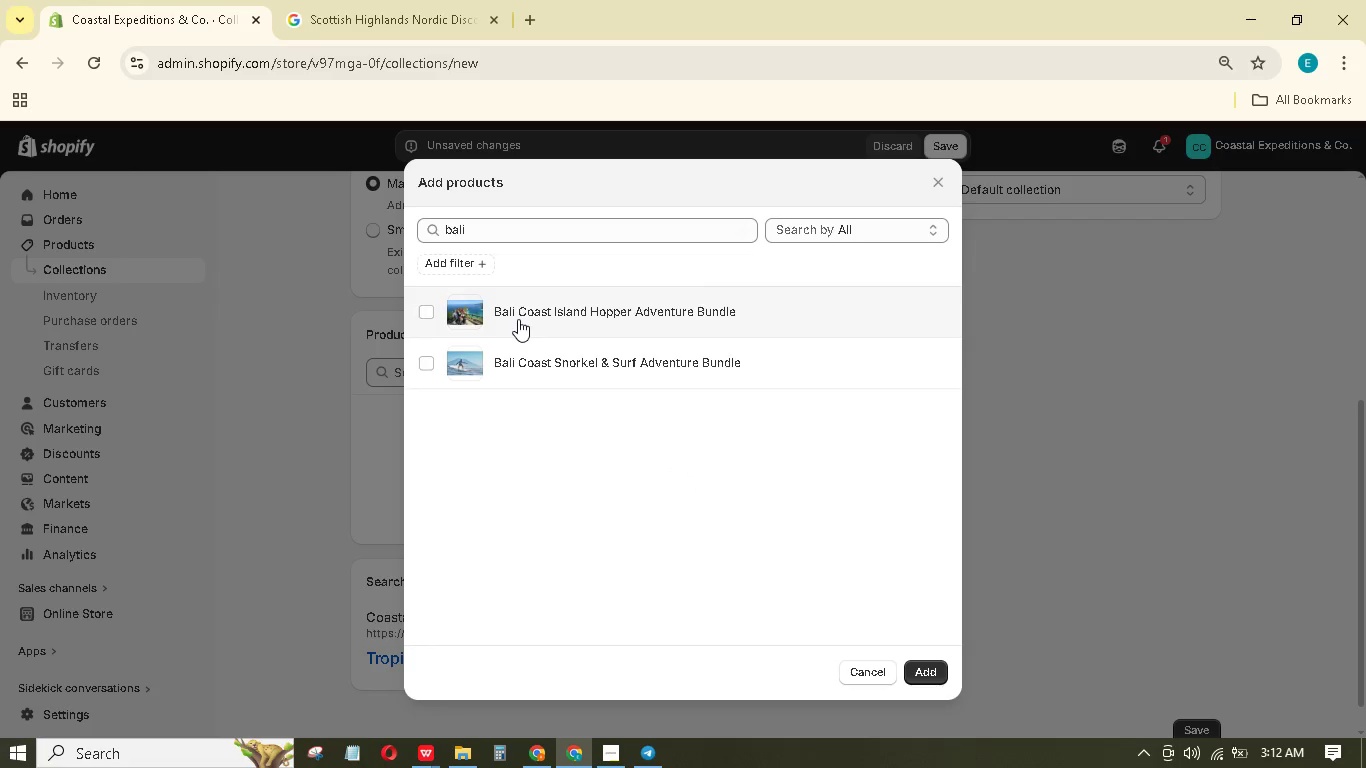 
left_click_drag(start_coordinate=[537, 240], to_coordinate=[423, 219])
 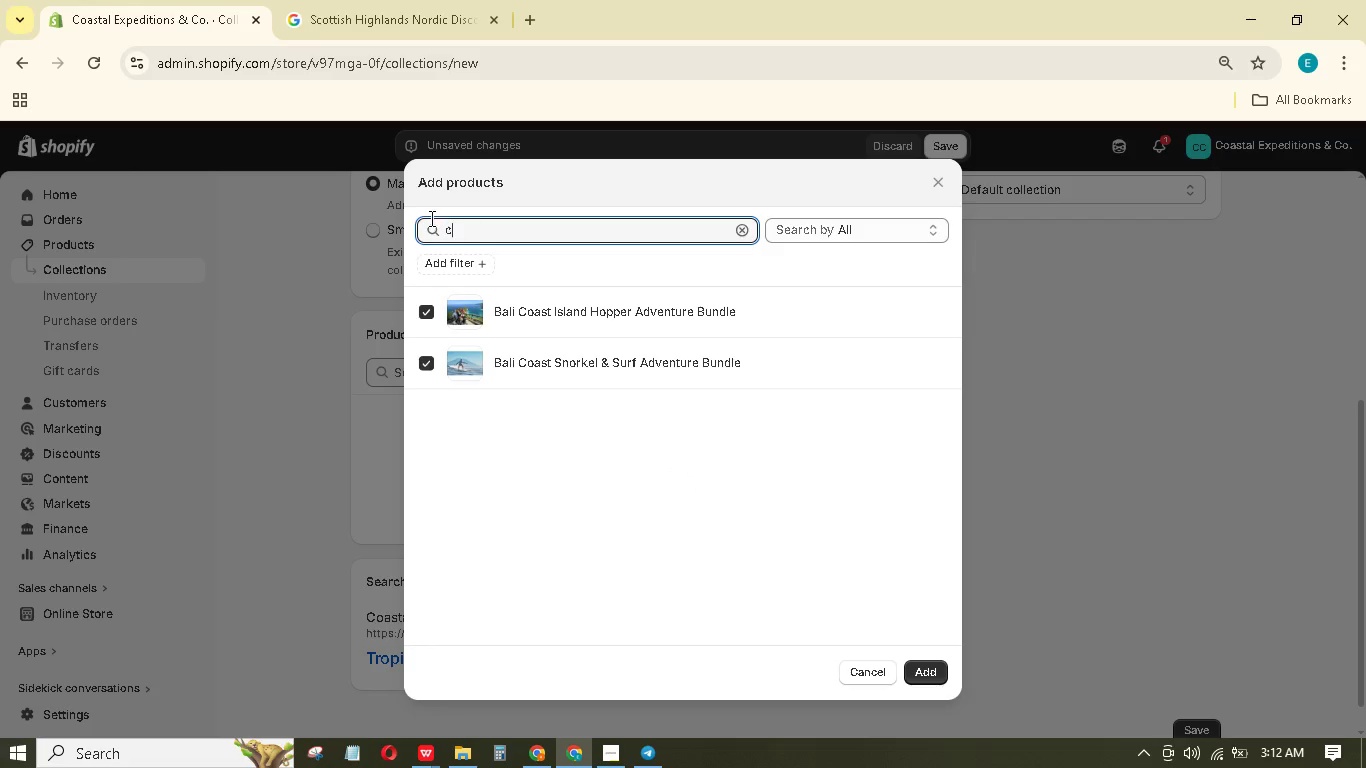 
type(costa)
 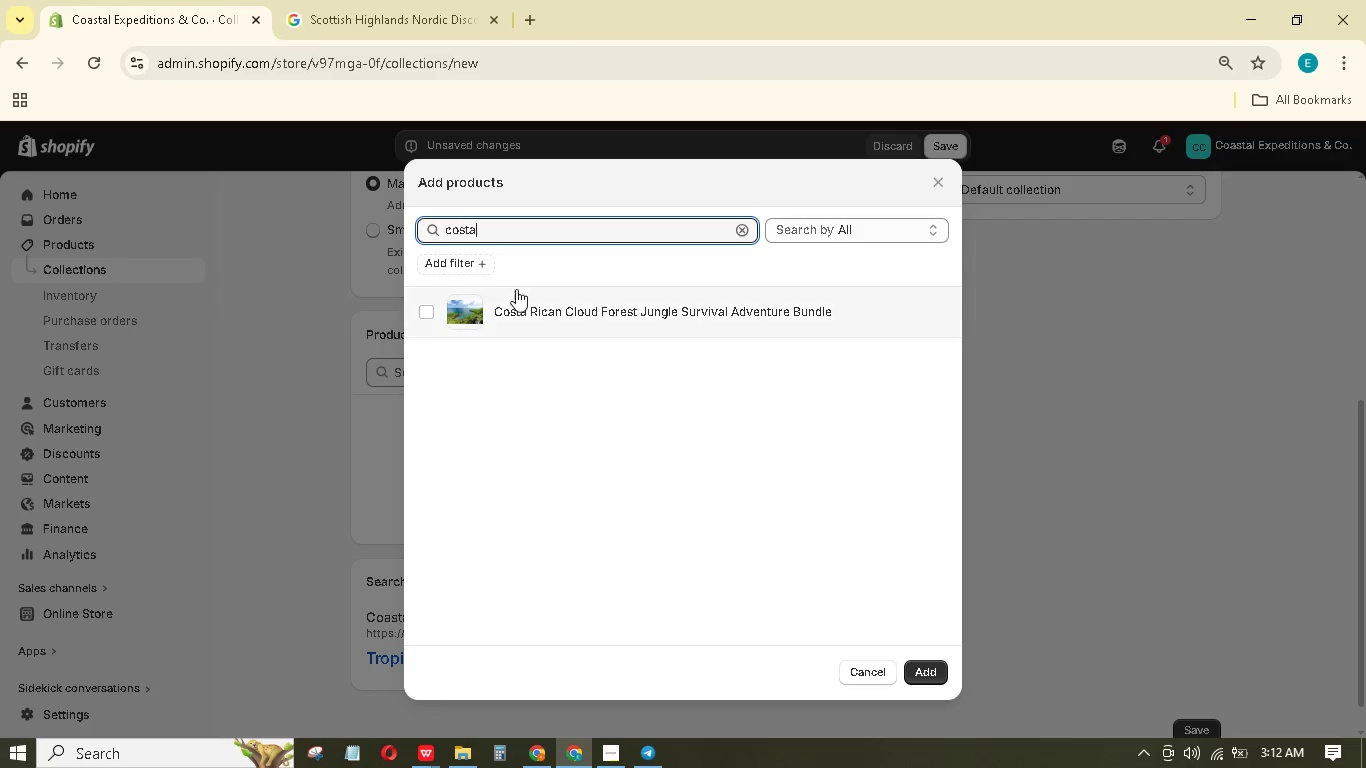 
left_click([503, 338])
 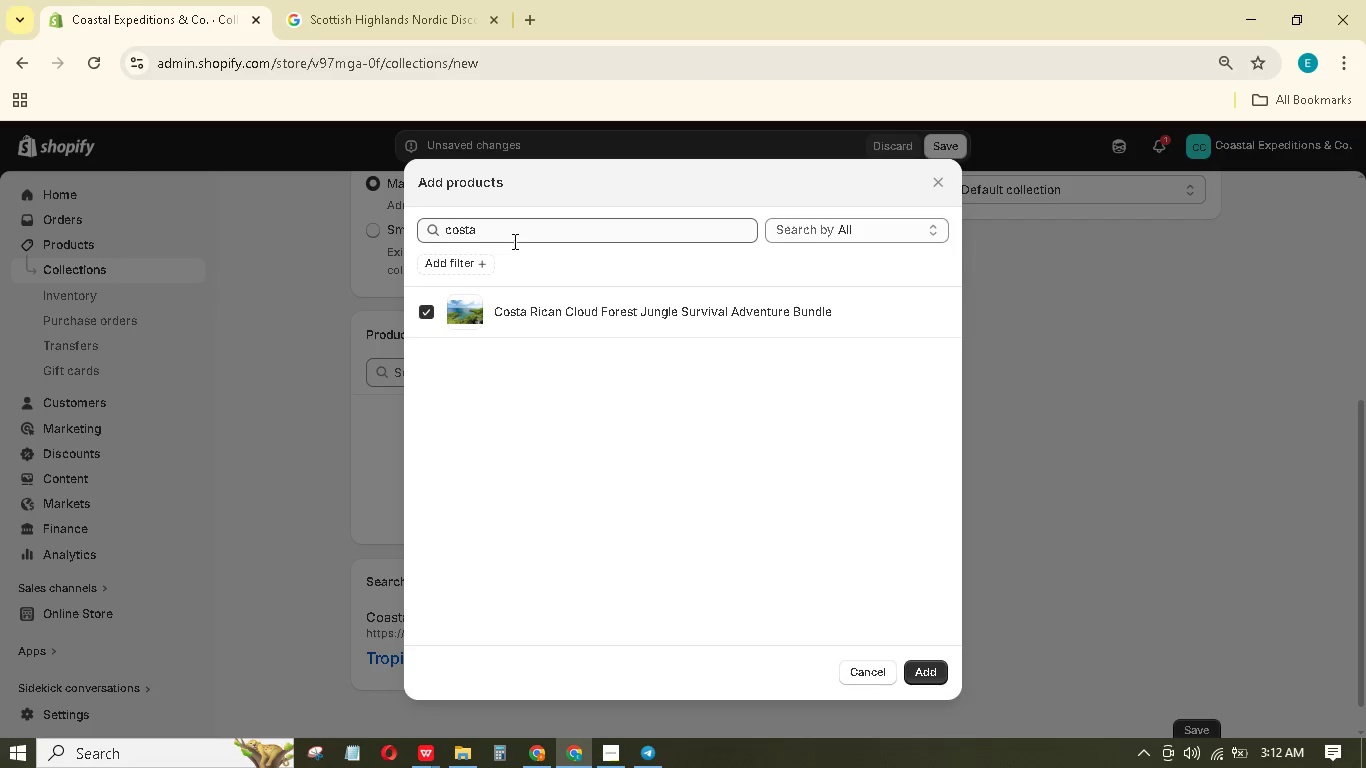 
left_click_drag(start_coordinate=[513, 232], to_coordinate=[433, 221])
 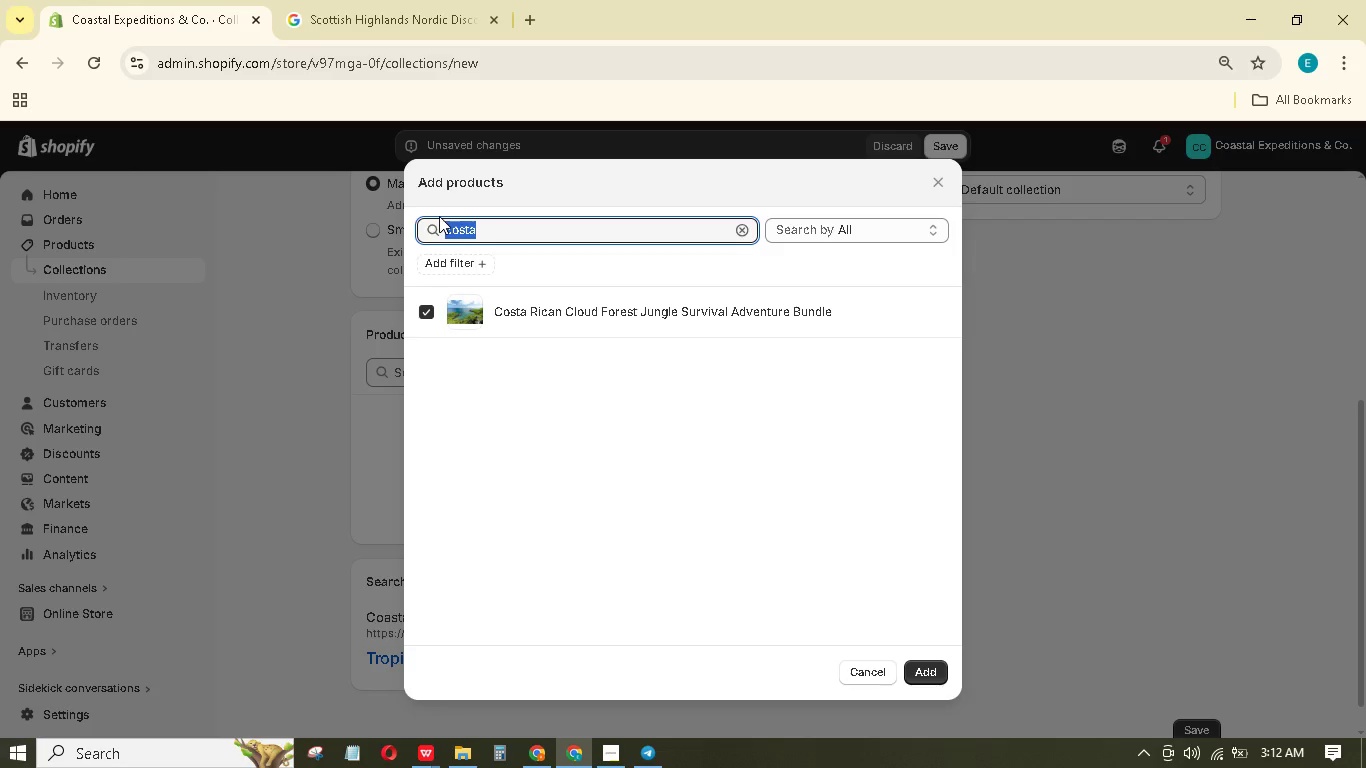 
type(isl)
 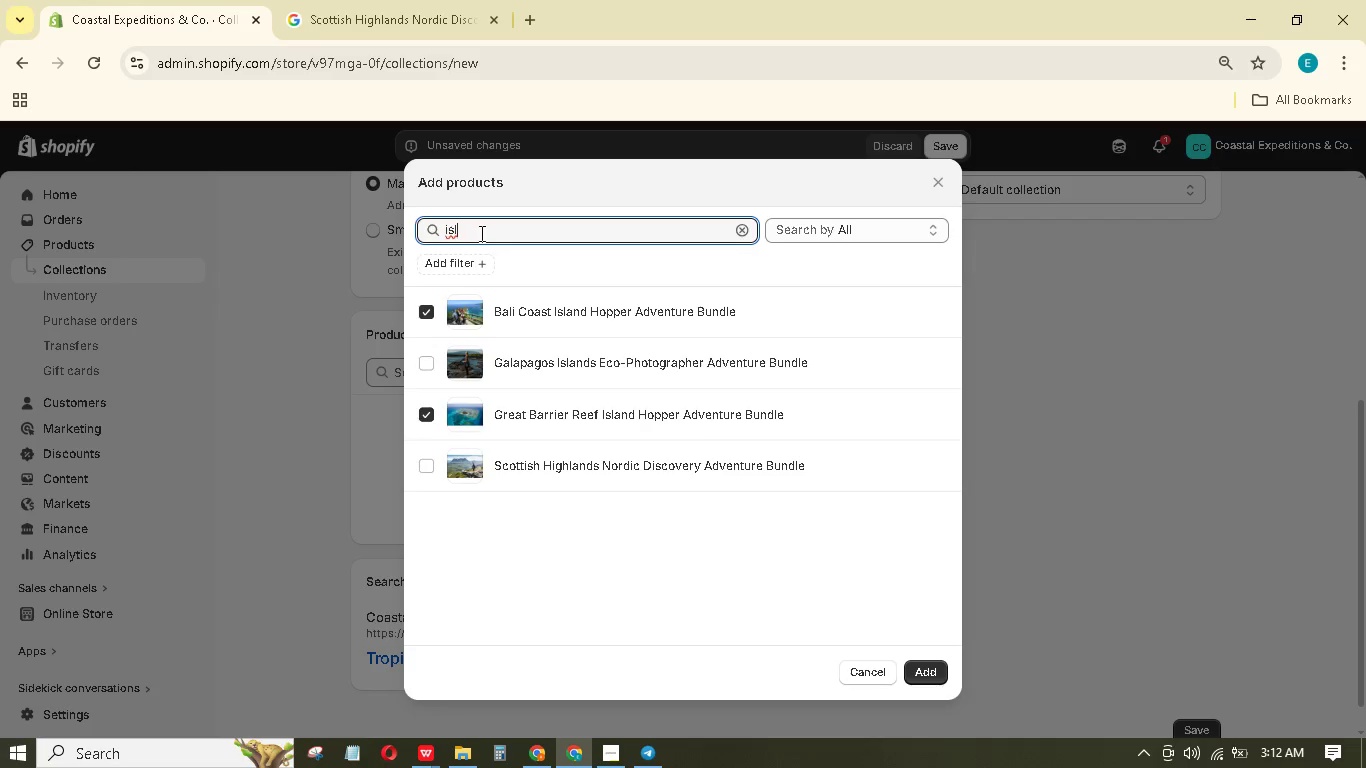 
left_click([562, 358])
 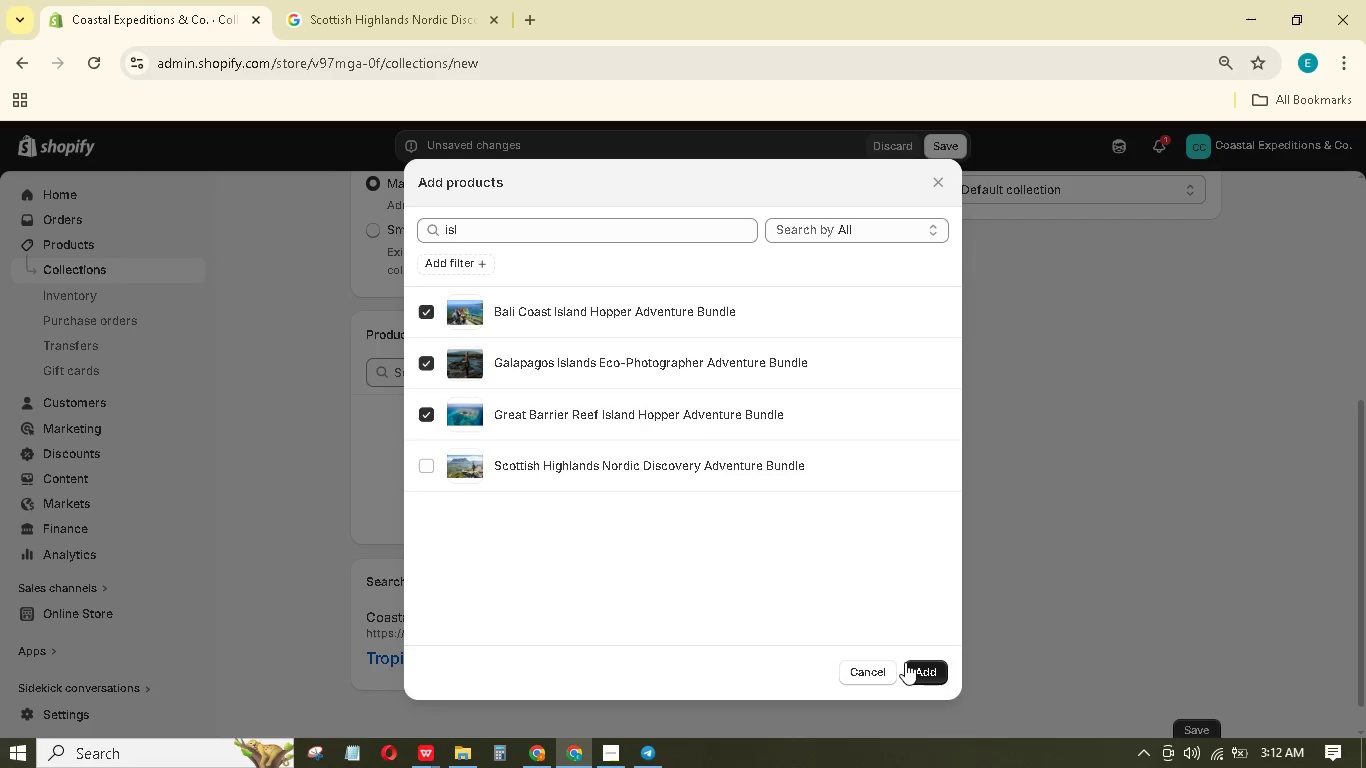 
left_click([915, 674])
 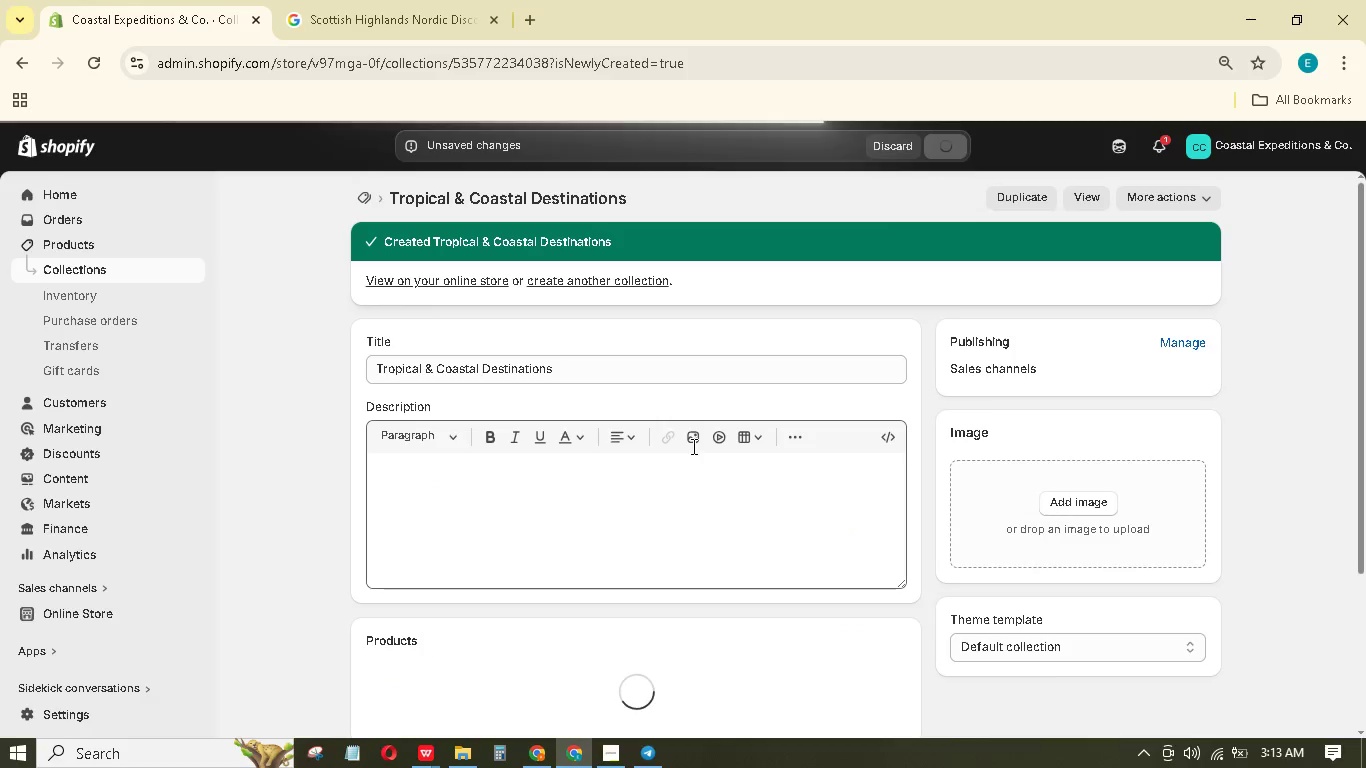 
wait(11.31)
 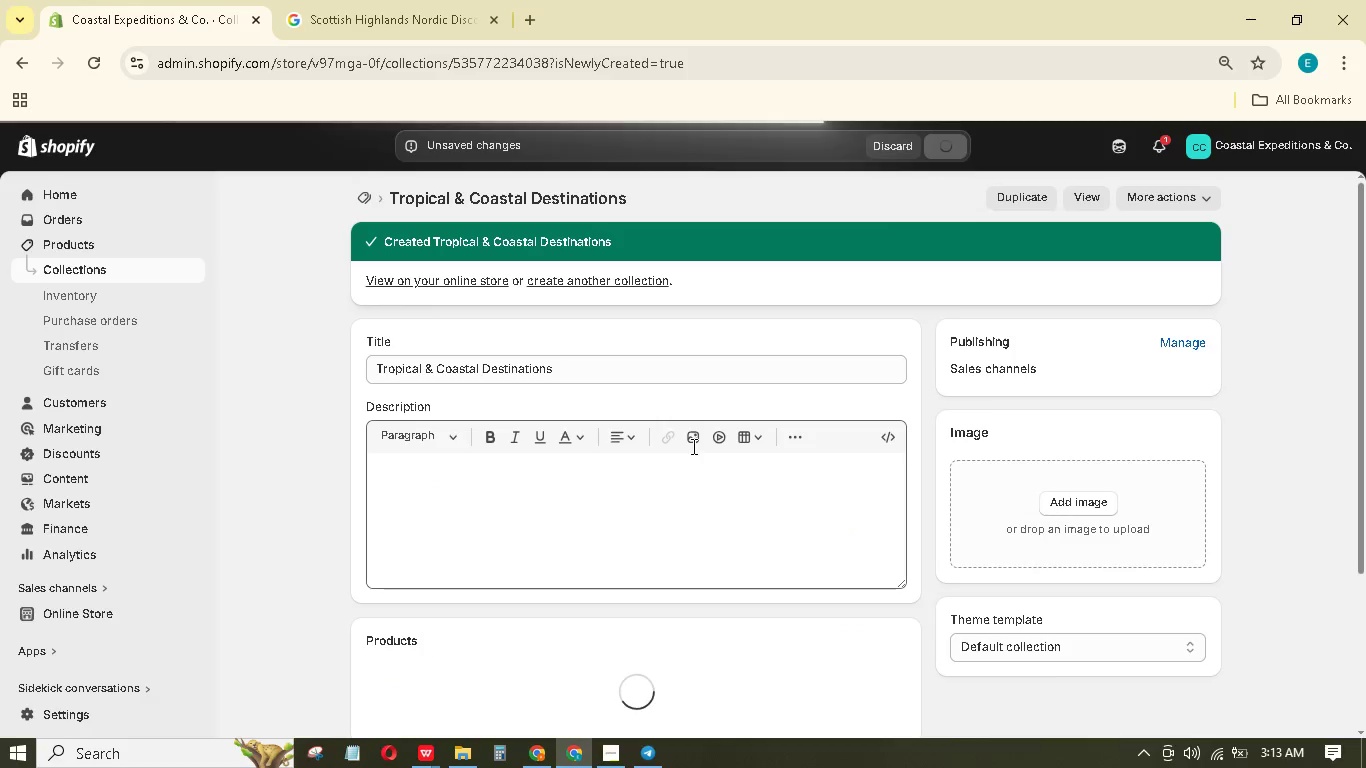 
left_click_drag(start_coordinate=[74, 245], to_coordinate=[69, 239])
 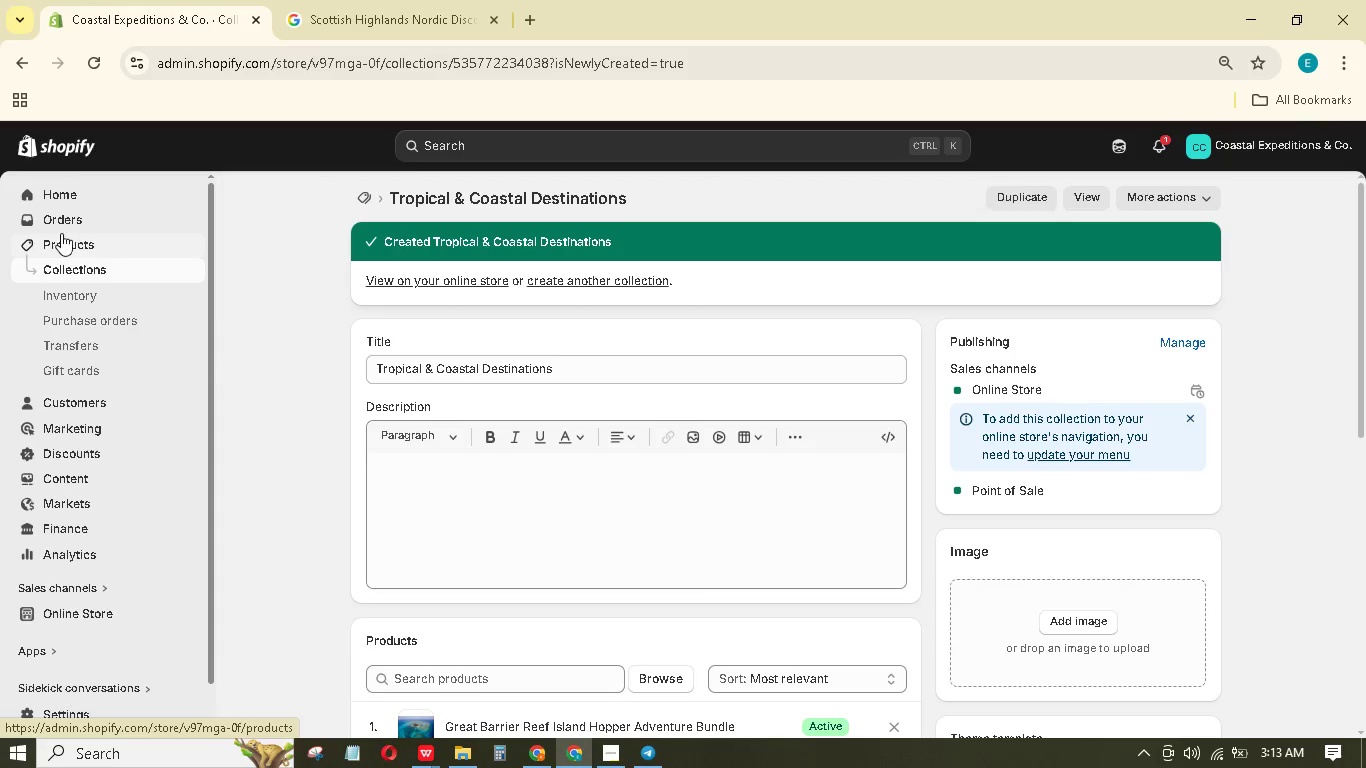 
left_click_drag(start_coordinate=[60, 240], to_coordinate=[40, 257])
 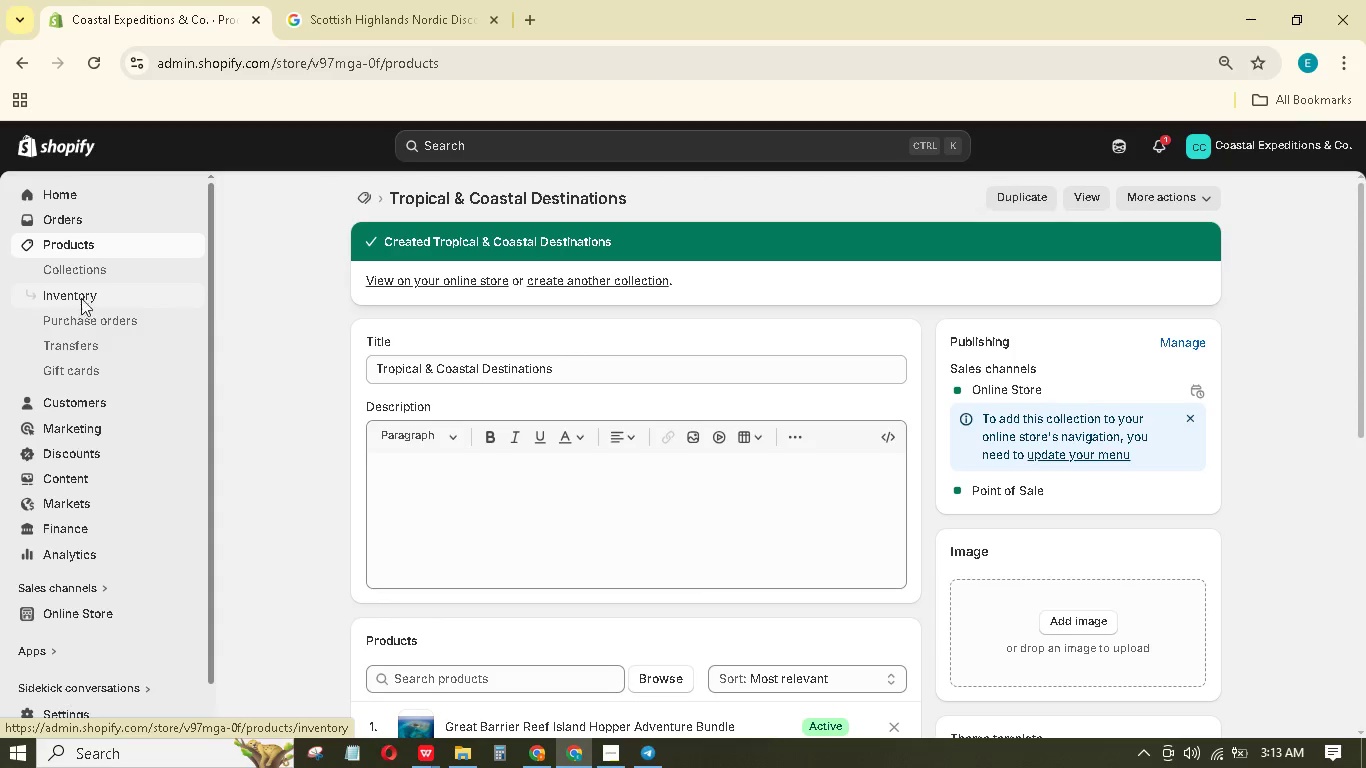 
left_click([103, 249])
 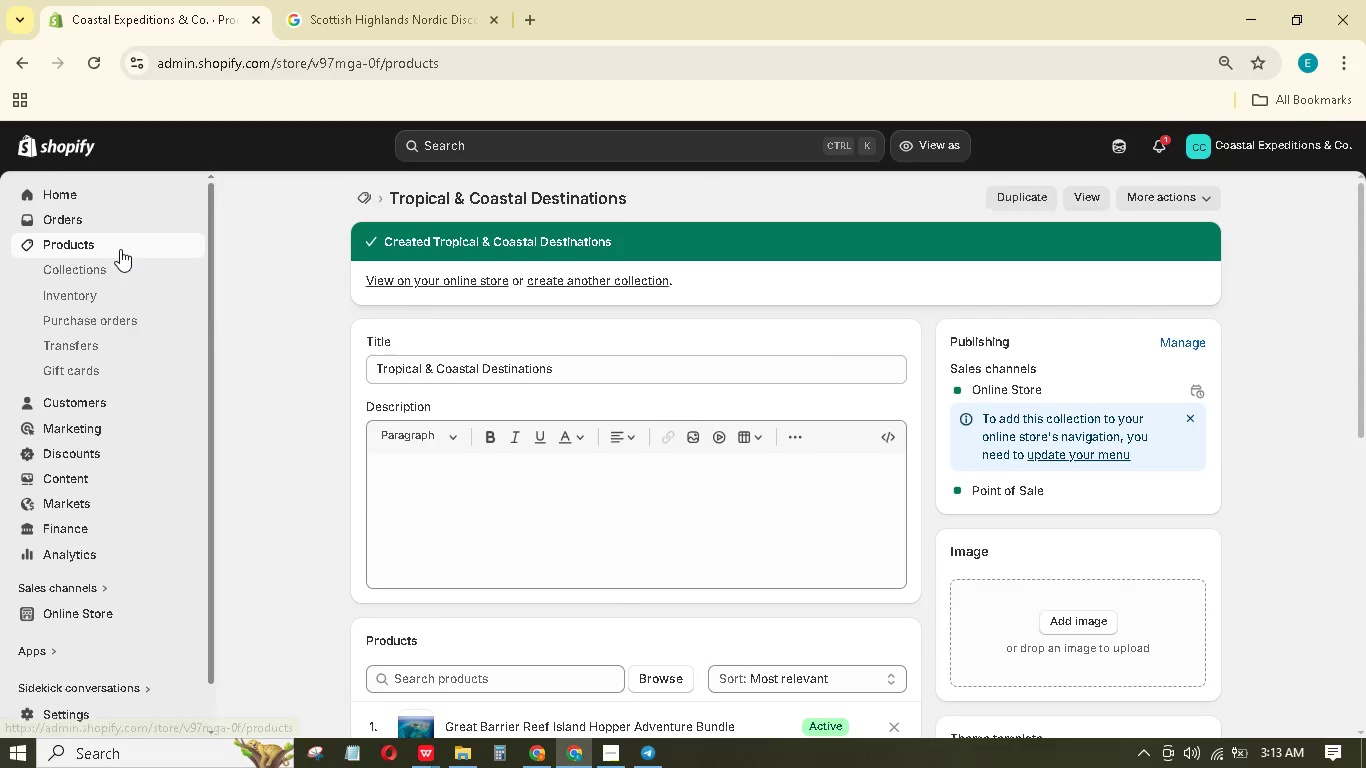 
mouse_move([143, 268])
 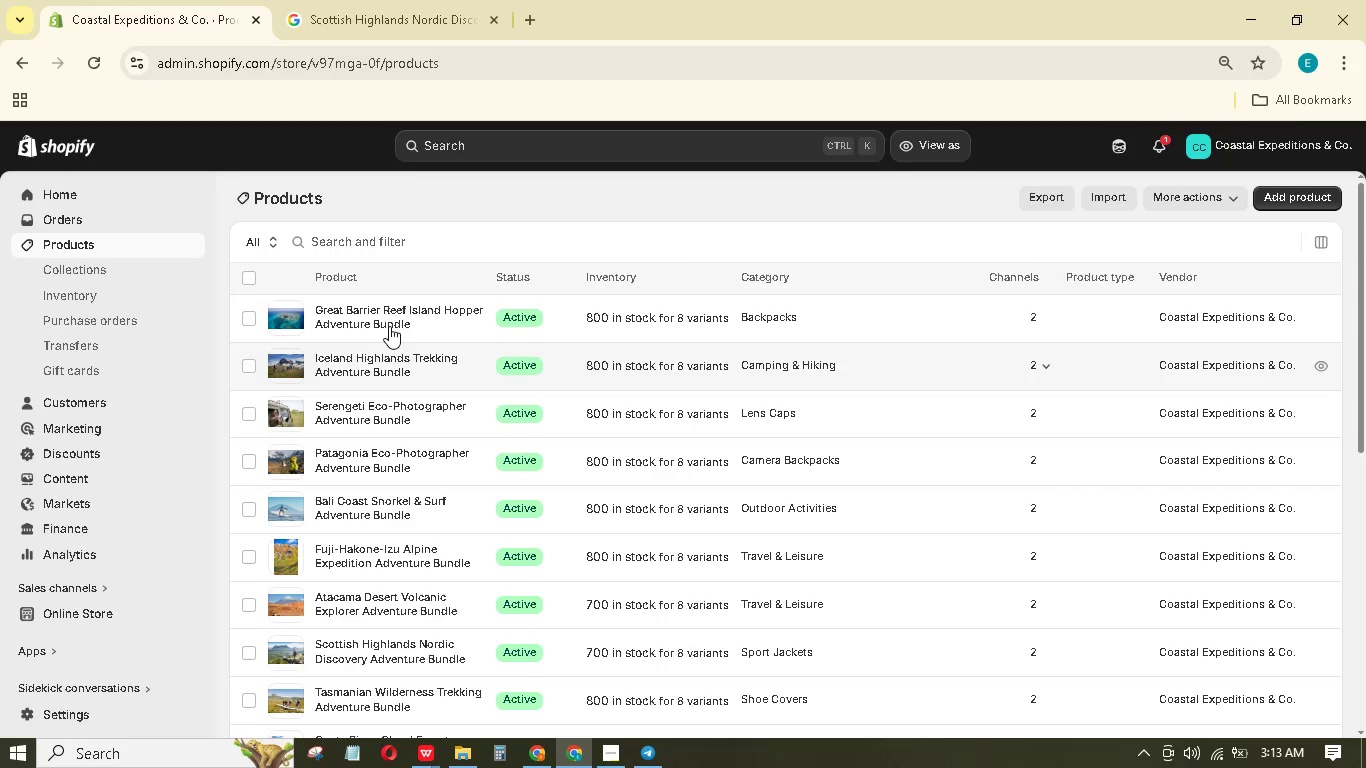 
left_click([395, 320])
 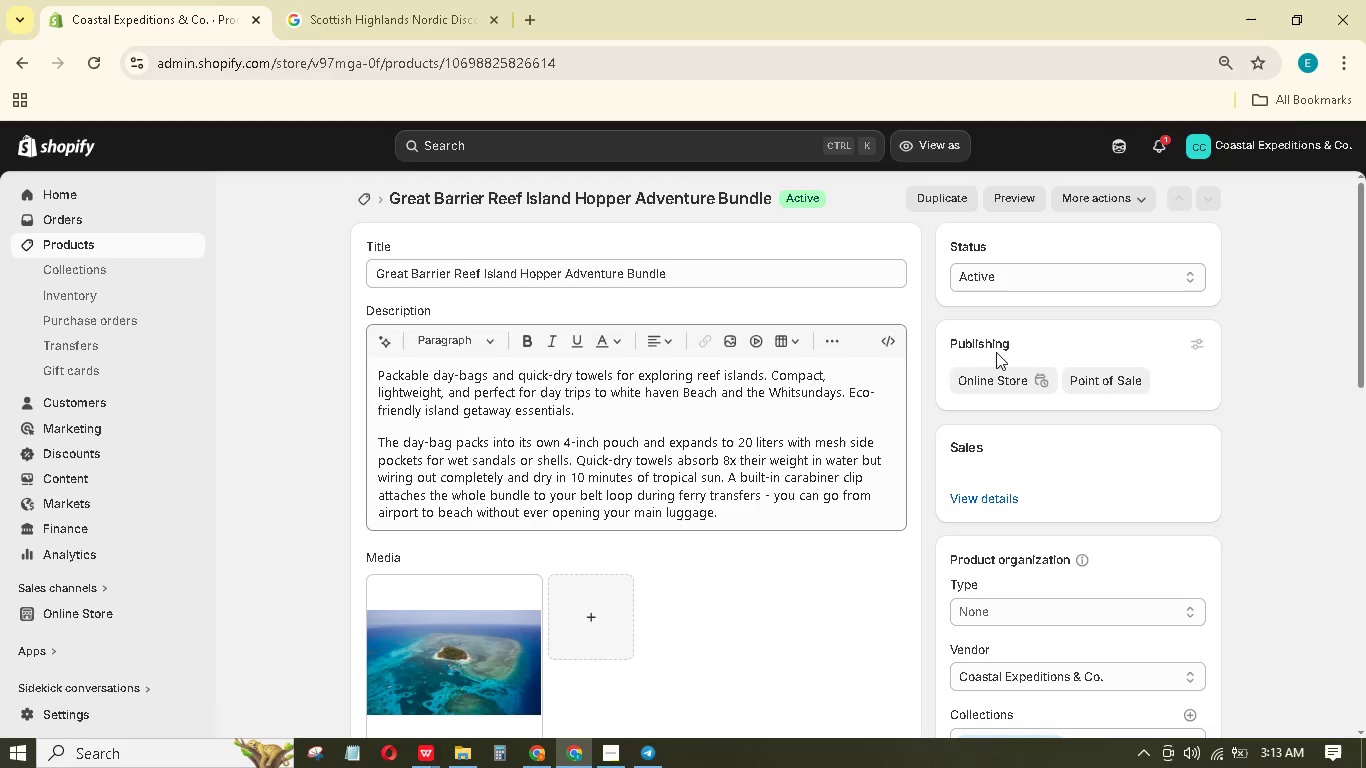 
scroll: coordinate [1065, 591], scroll_direction: down, amount: 1.0
 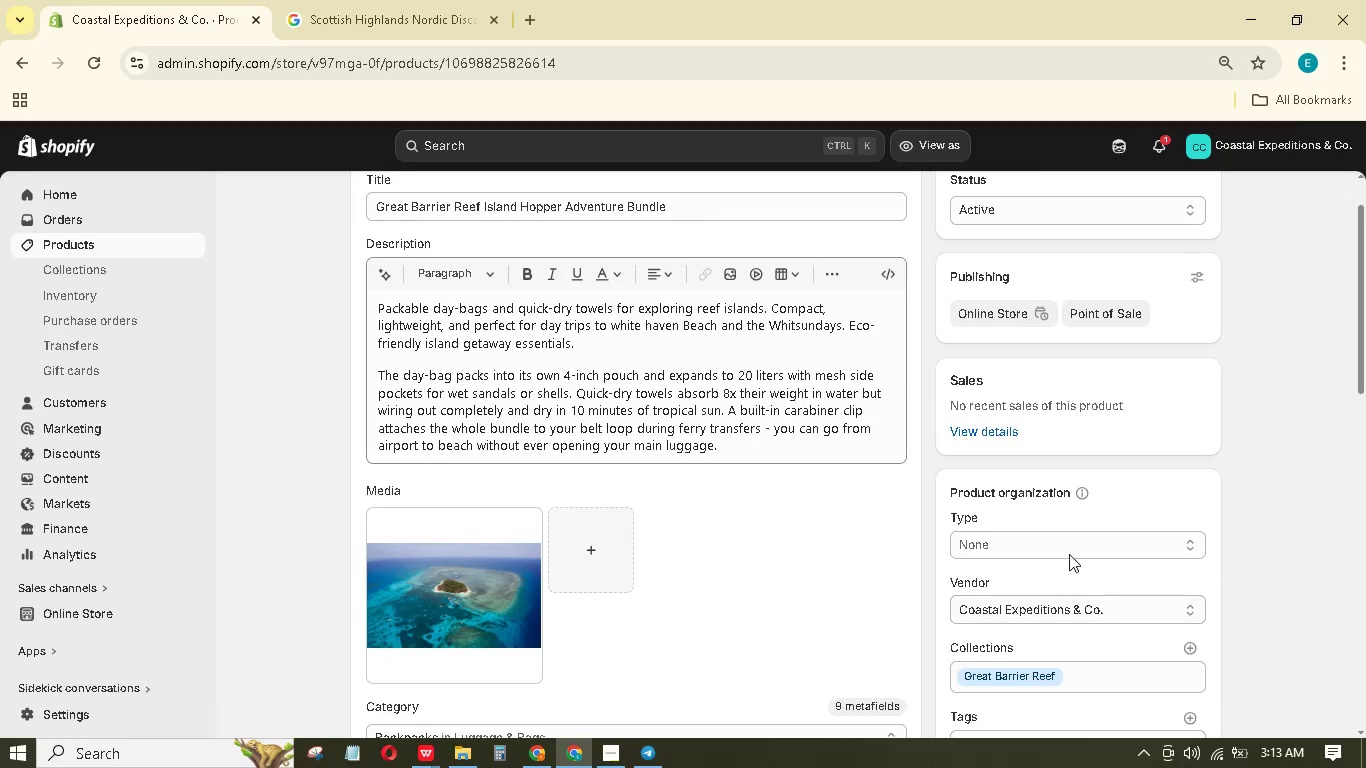 
left_click([1069, 554])
 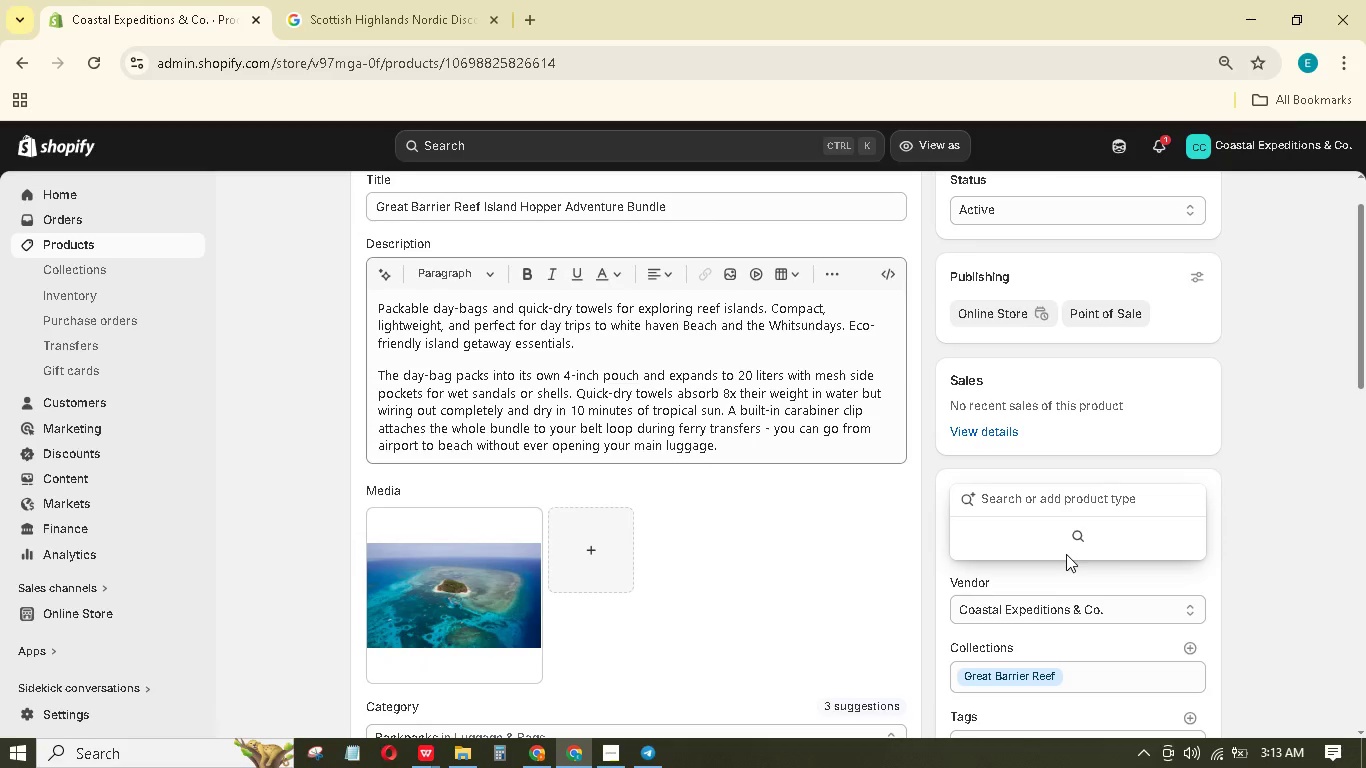 
type(Trekking)
 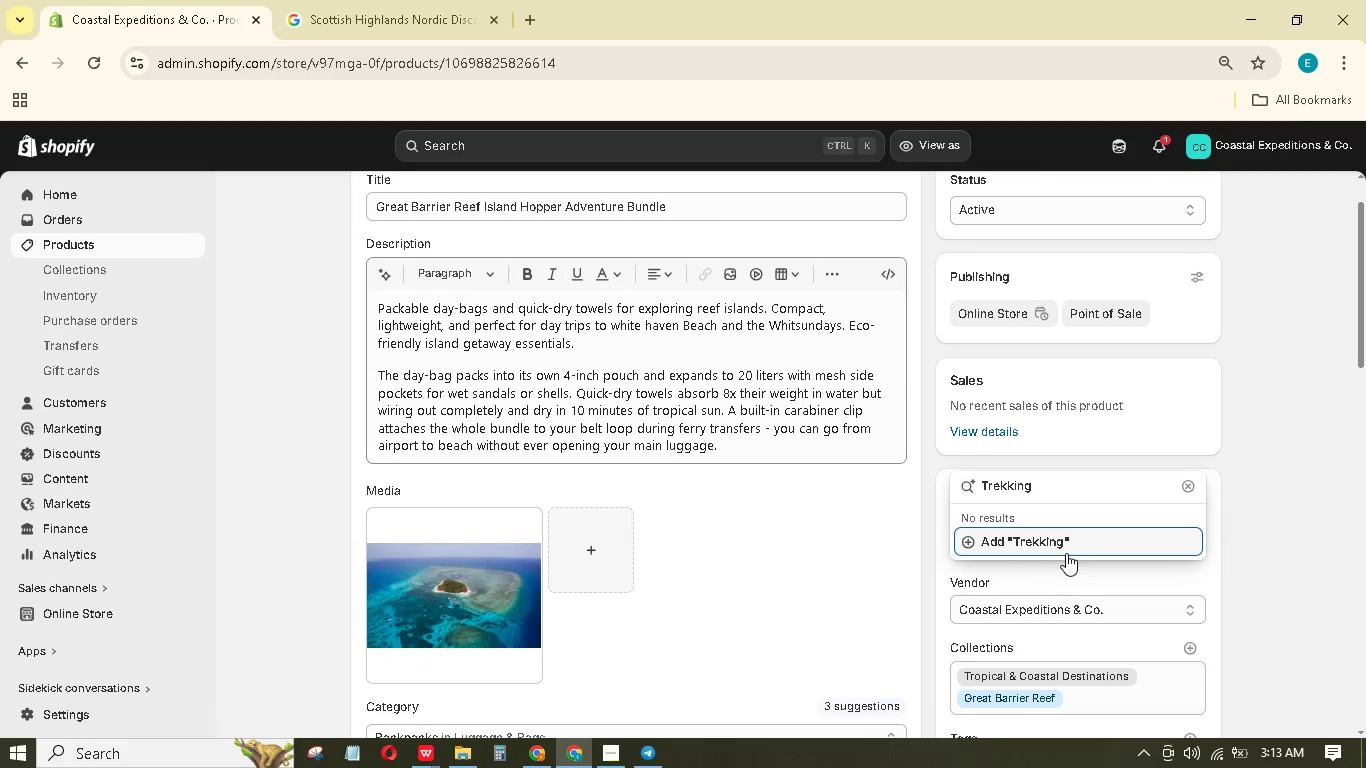 
key(Enter)
 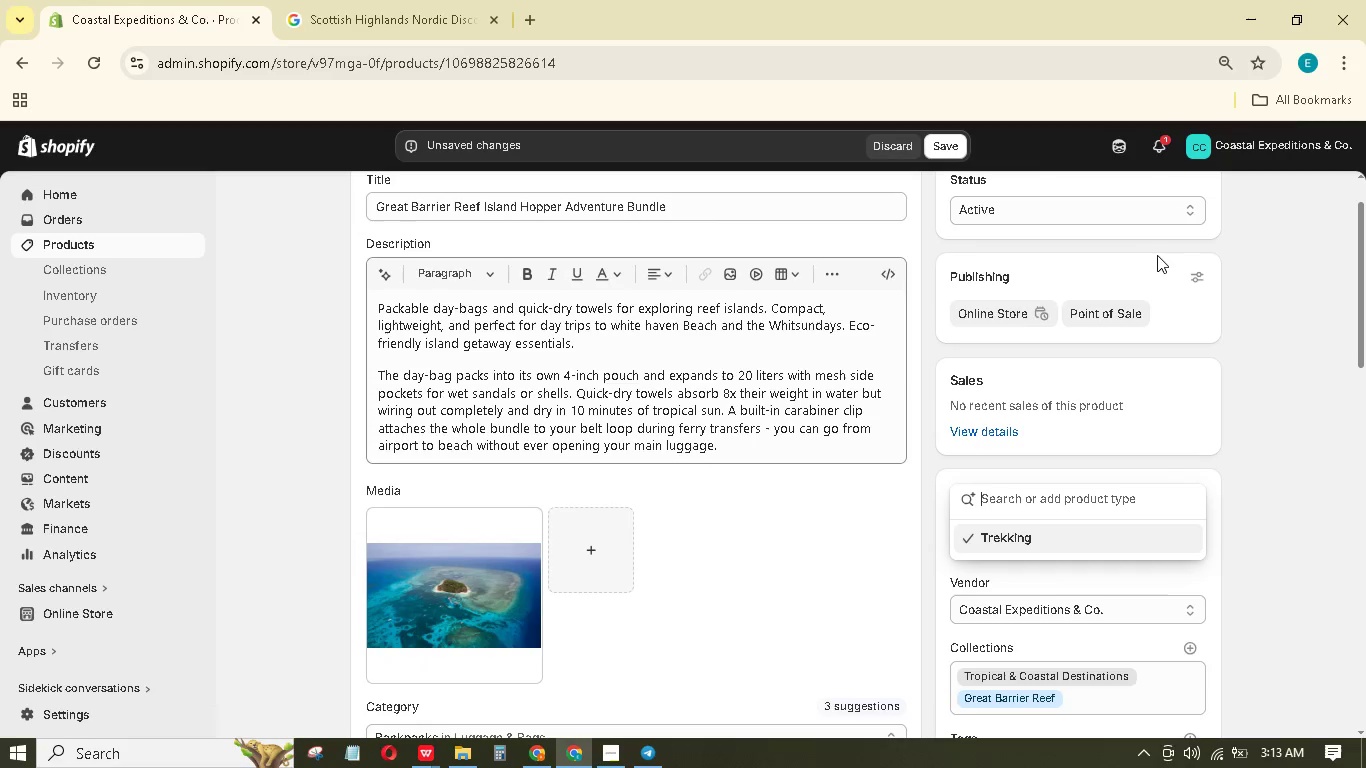 
scroll: coordinate [1165, 257], scroll_direction: up, amount: 4.0
 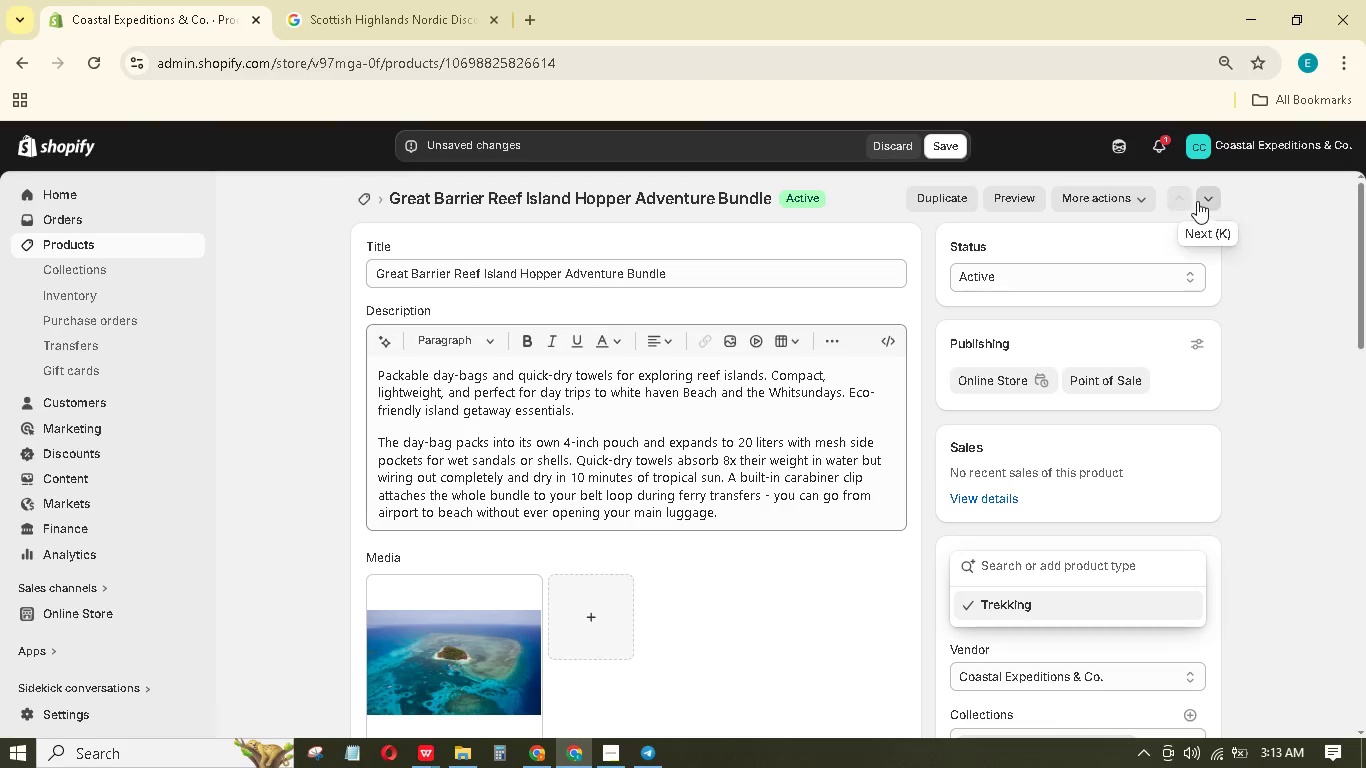 
left_click([1203, 201])
 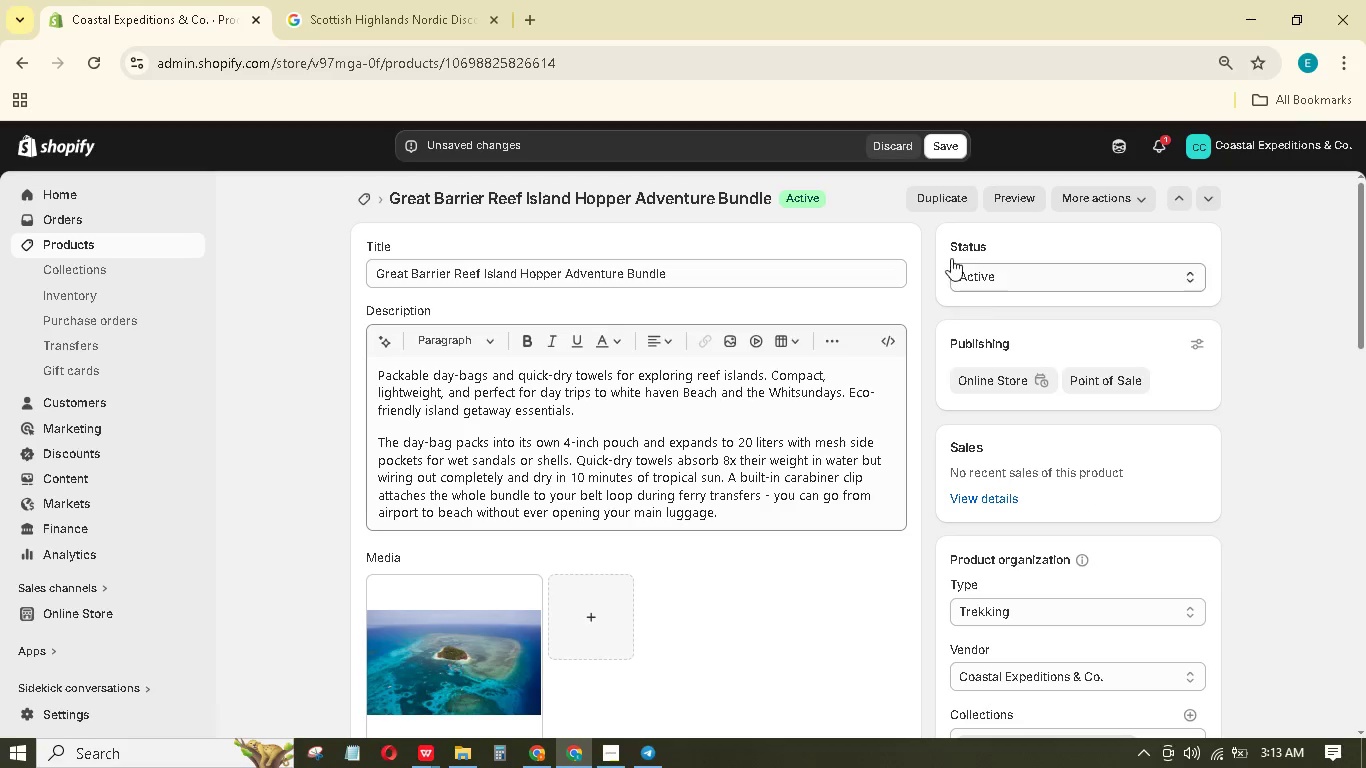 
left_click([942, 155])
 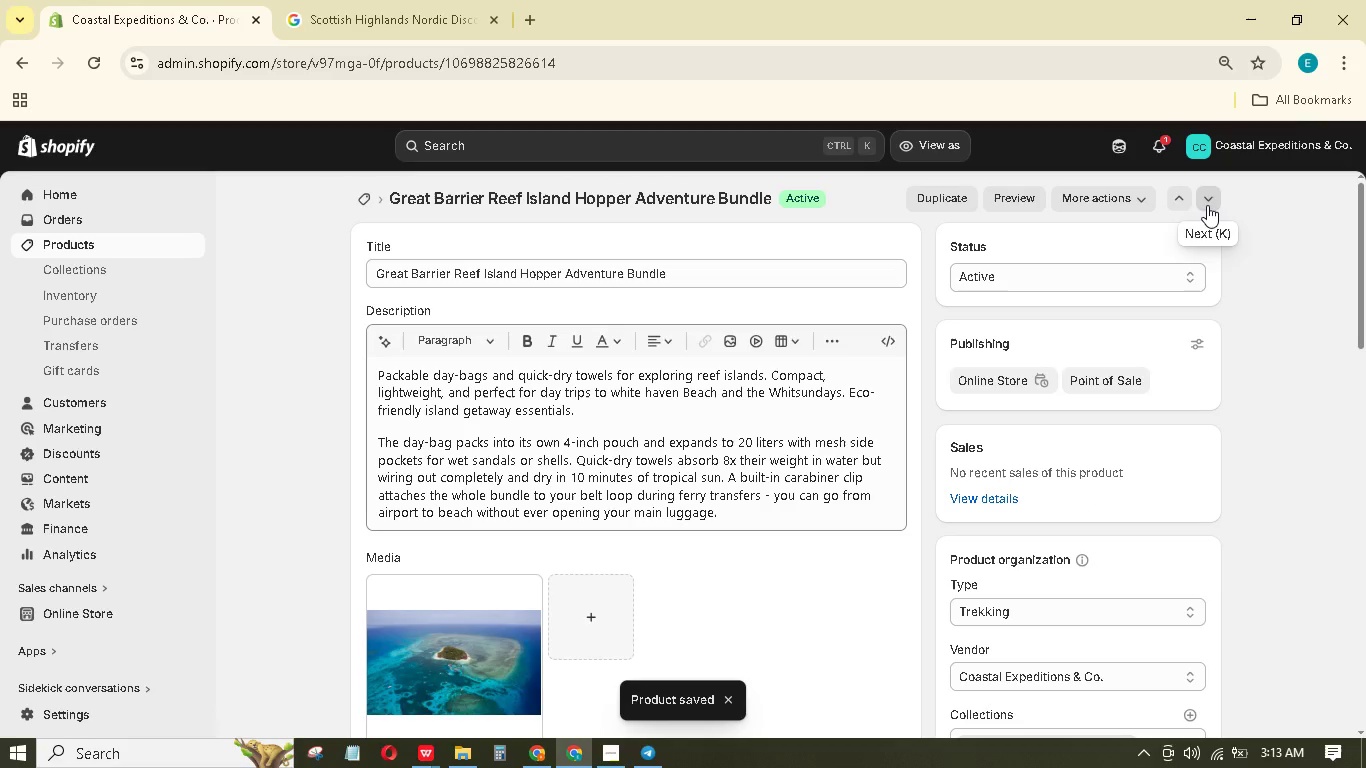 
wait(7.88)
 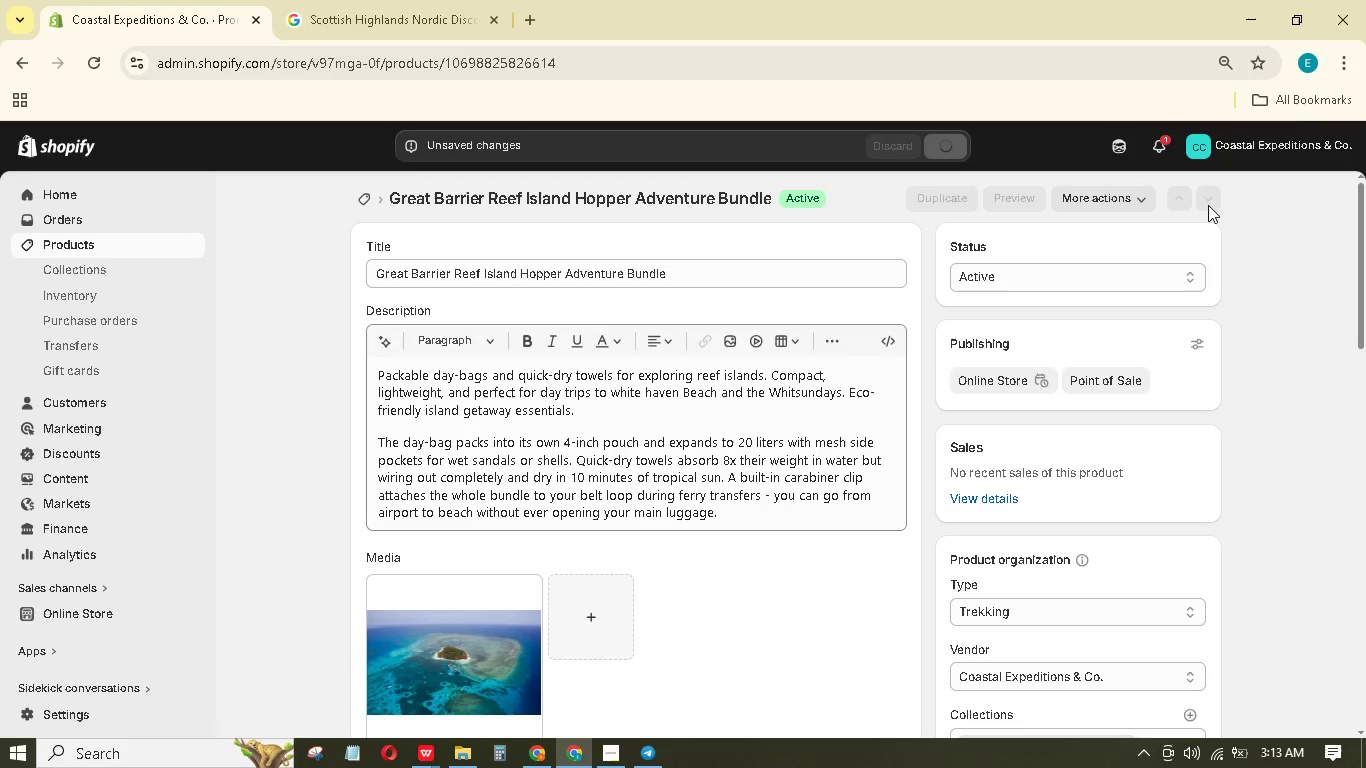 
scroll: coordinate [1178, 612], scroll_direction: down, amount: 2.0
 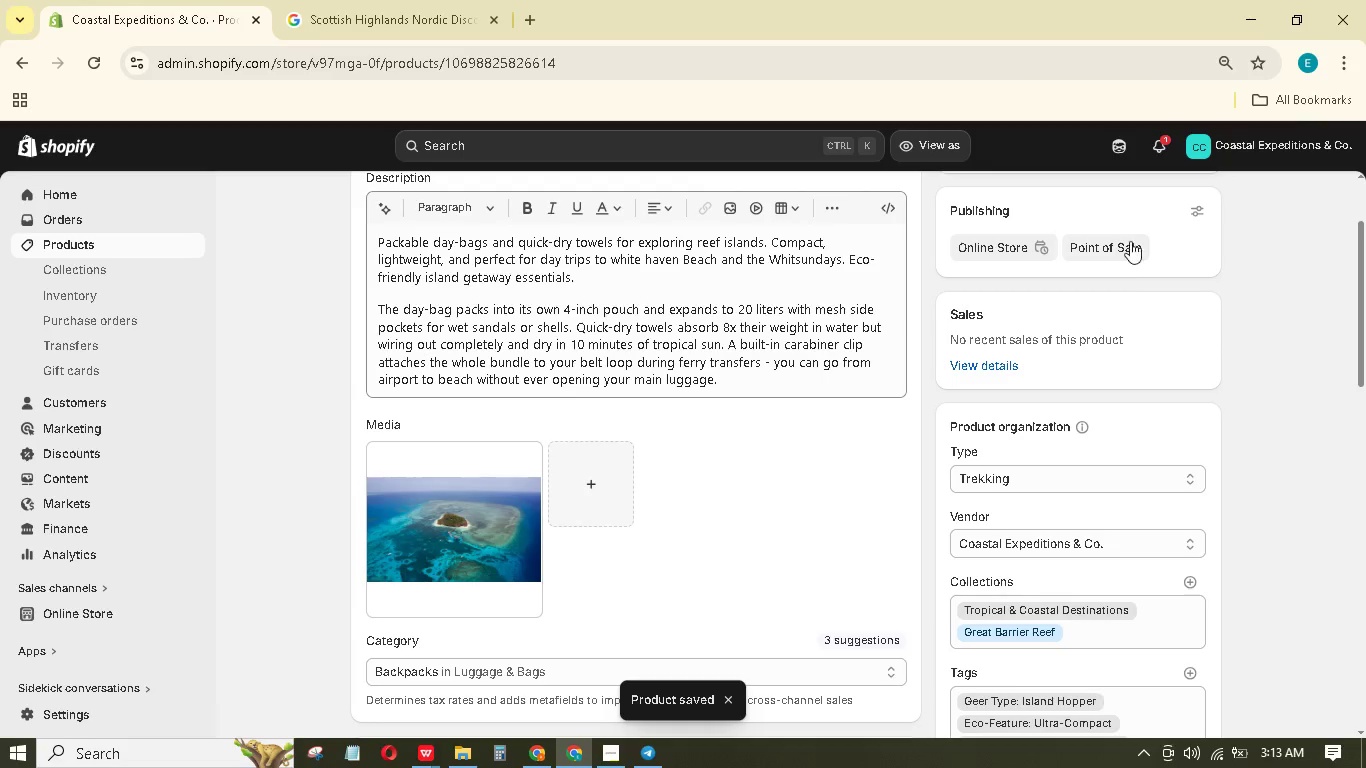 
scroll: coordinate [1075, 341], scroll_direction: up, amount: 7.0
 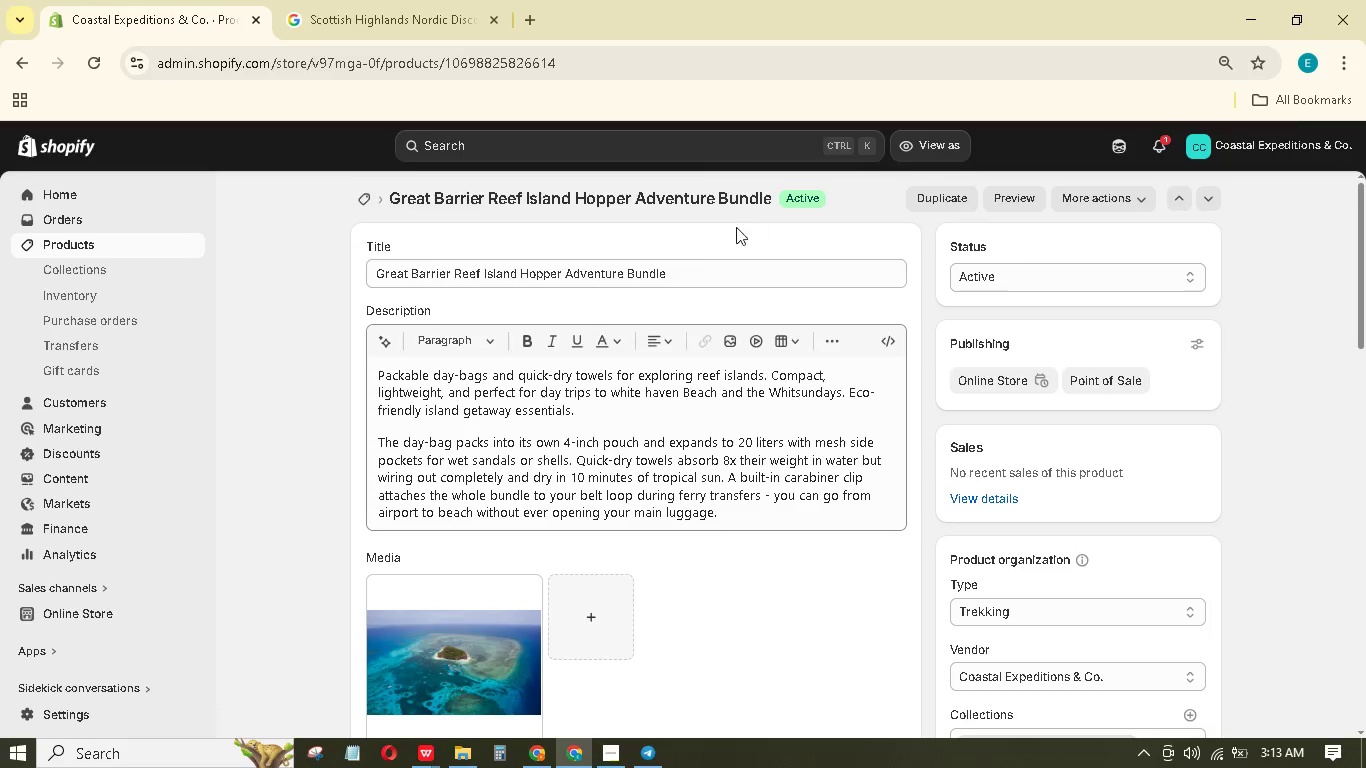 
wait(11.87)
 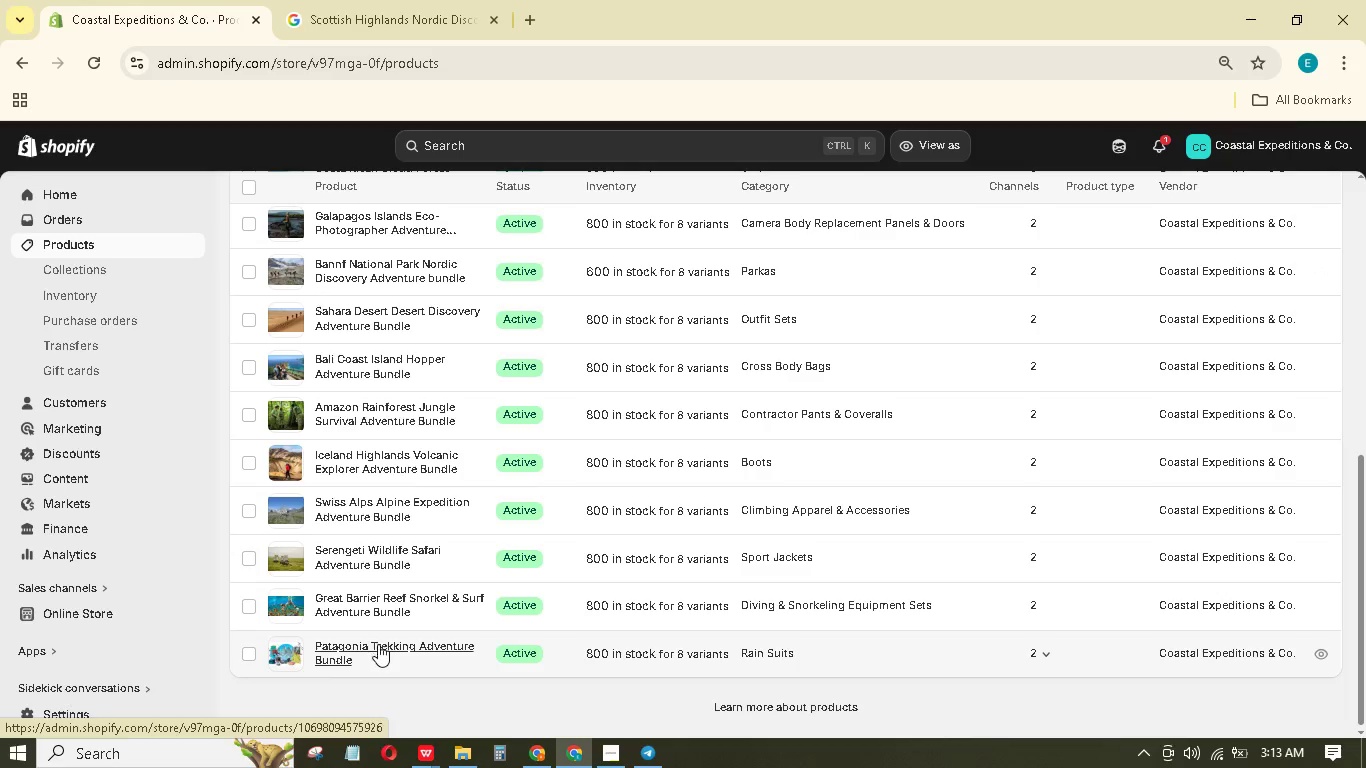 
left_click([379, 645])
 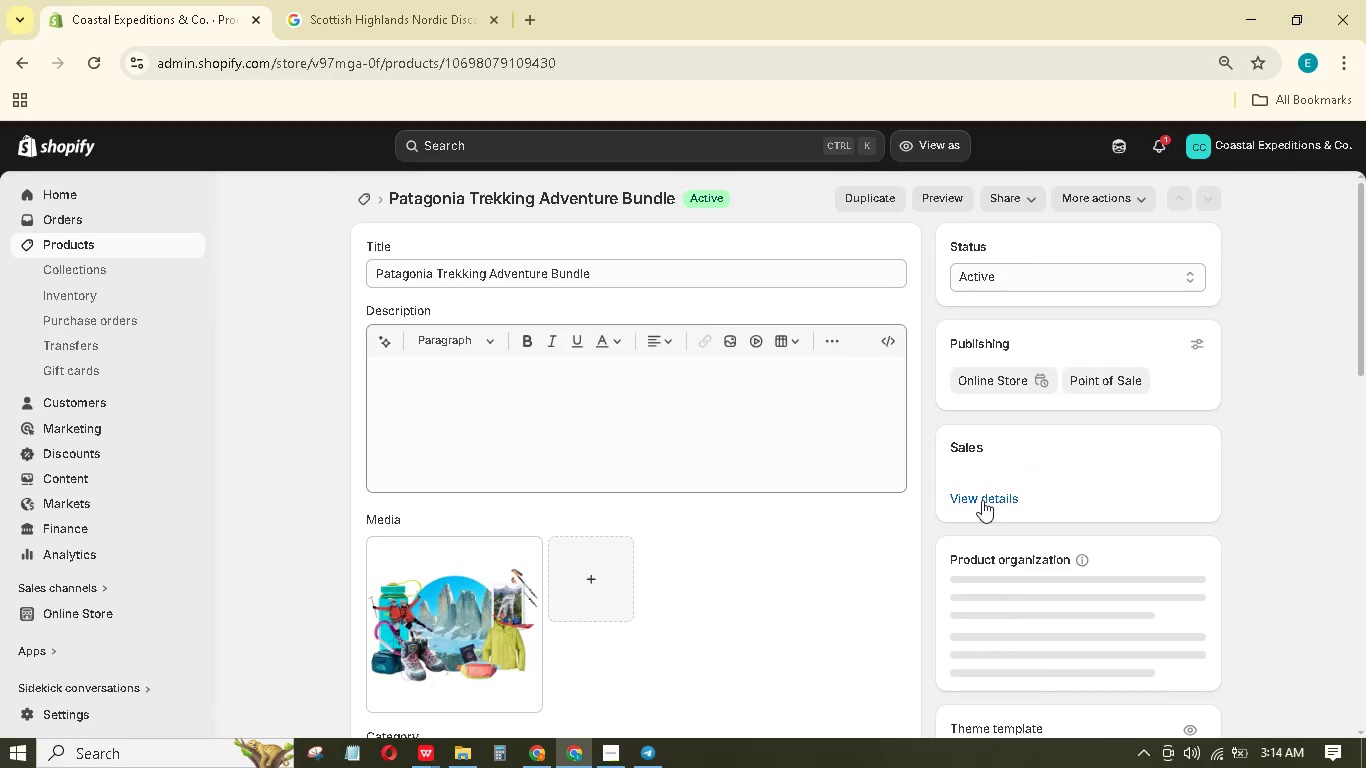 
scroll: coordinate [366, 619], scroll_direction: down, amount: 81.0
 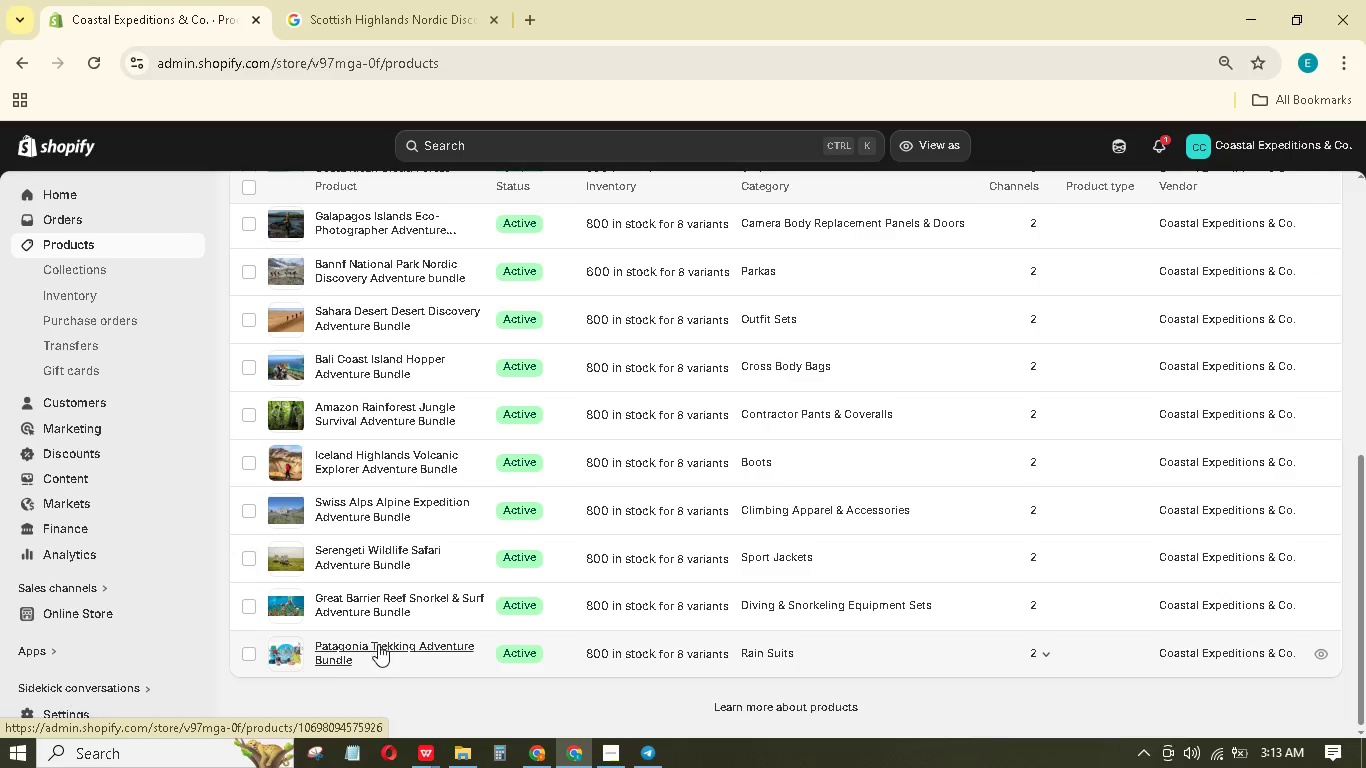 
left_click([998, 614])
 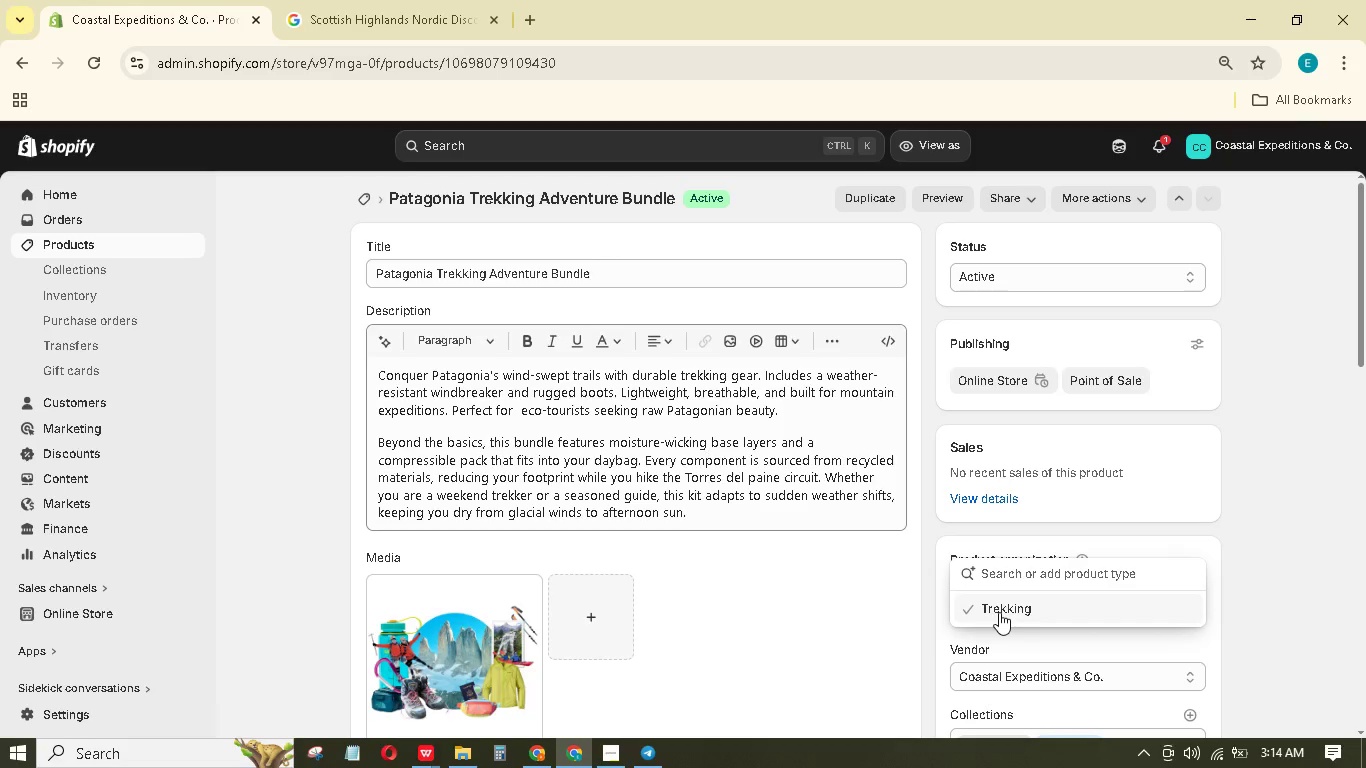 
left_click([999, 612])
 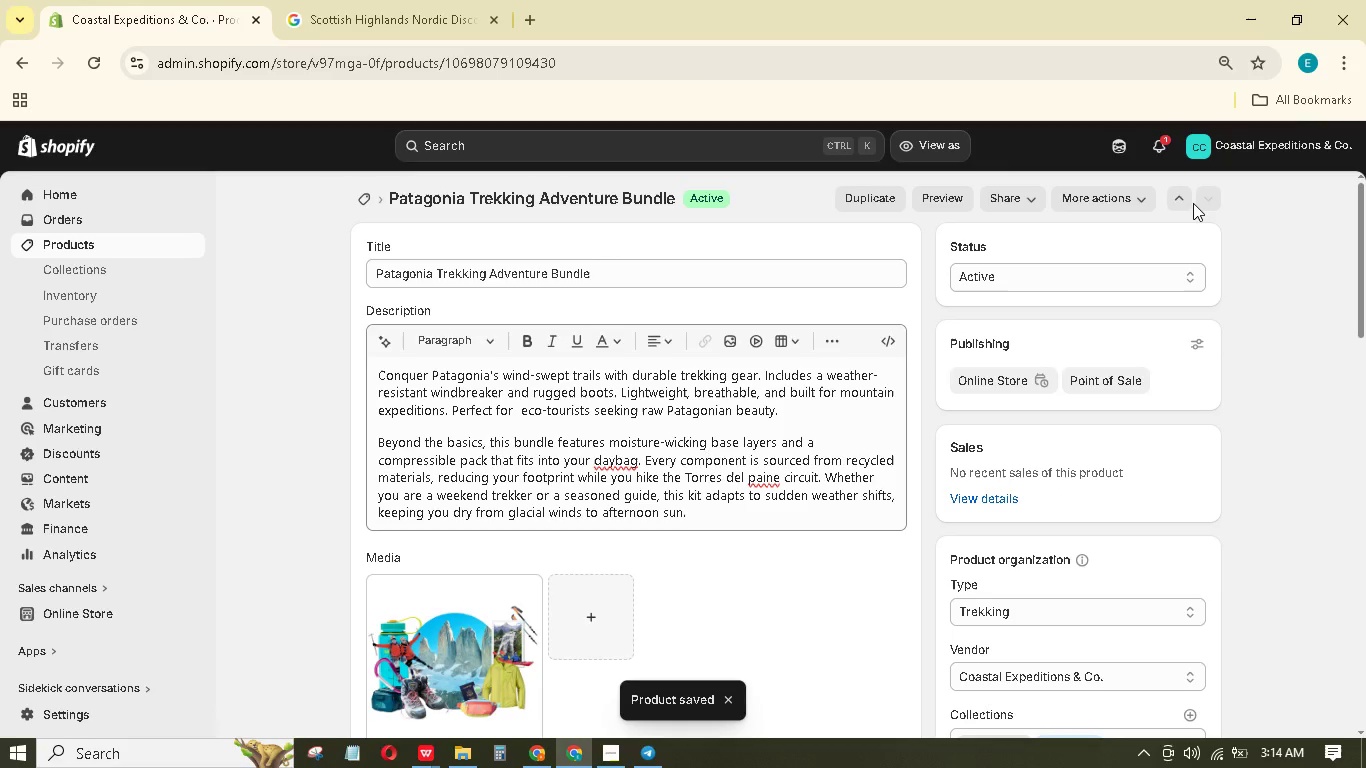 
wait(14.62)
 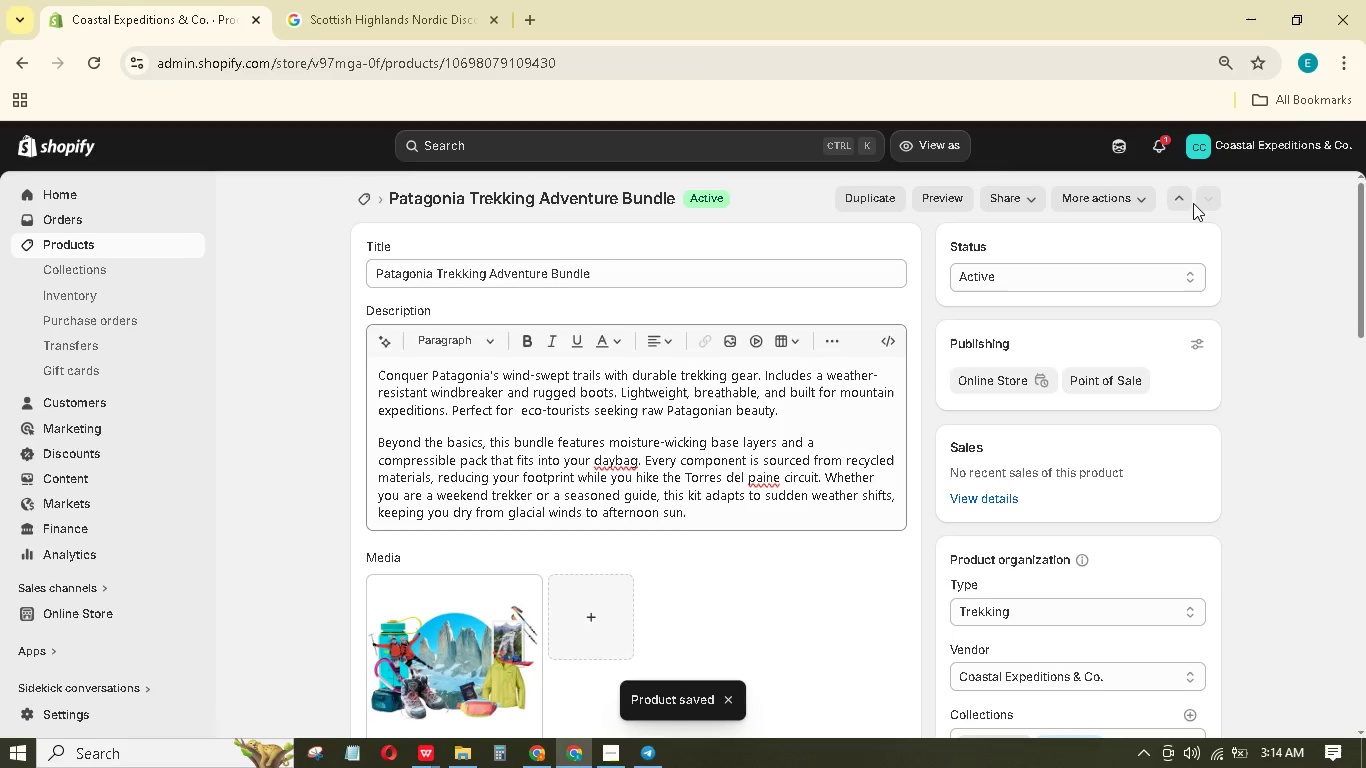 
left_click([1171, 197])